 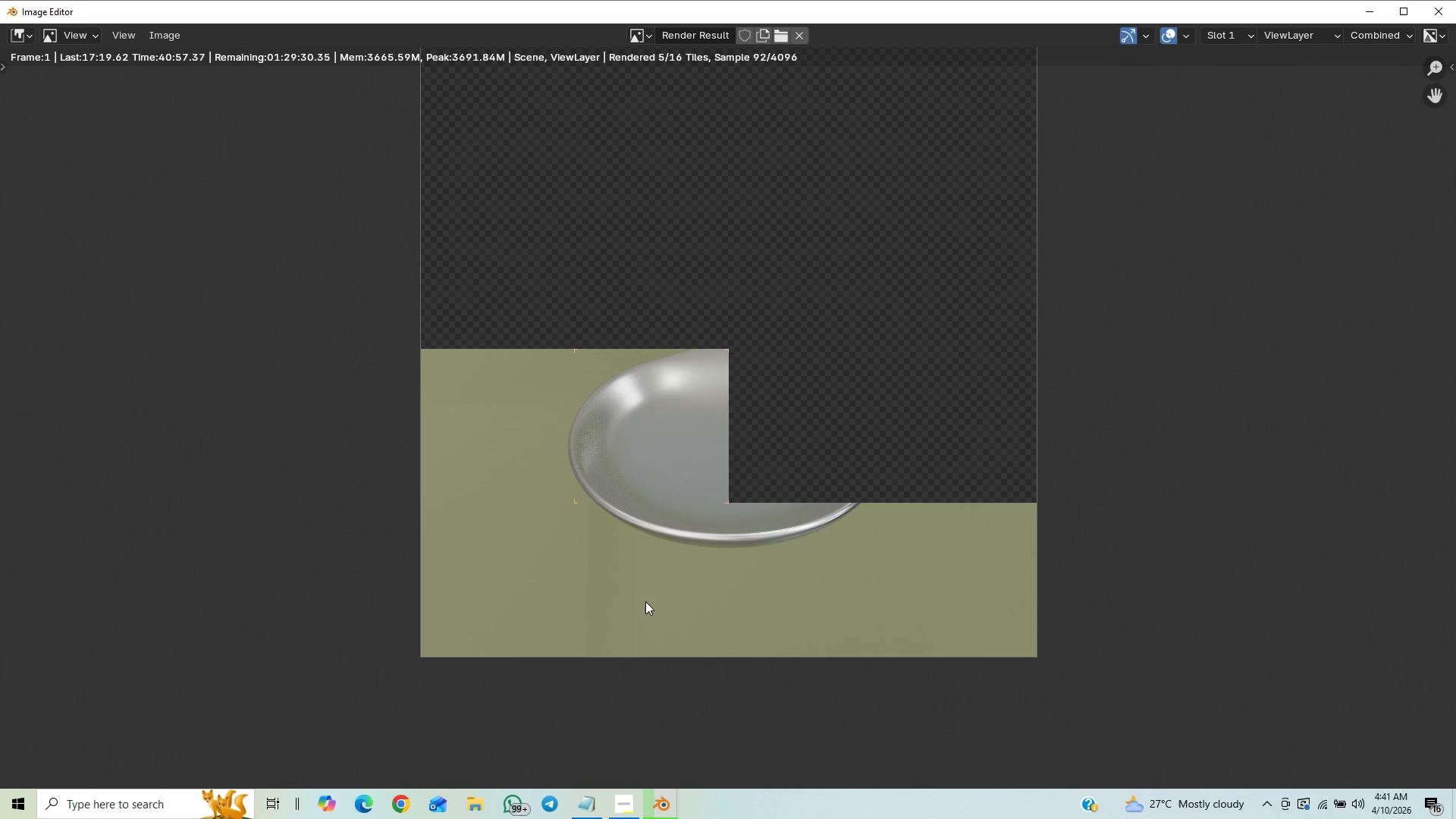 
scroll: coordinate [705, 538], scroll_direction: down, amount: 1.0
 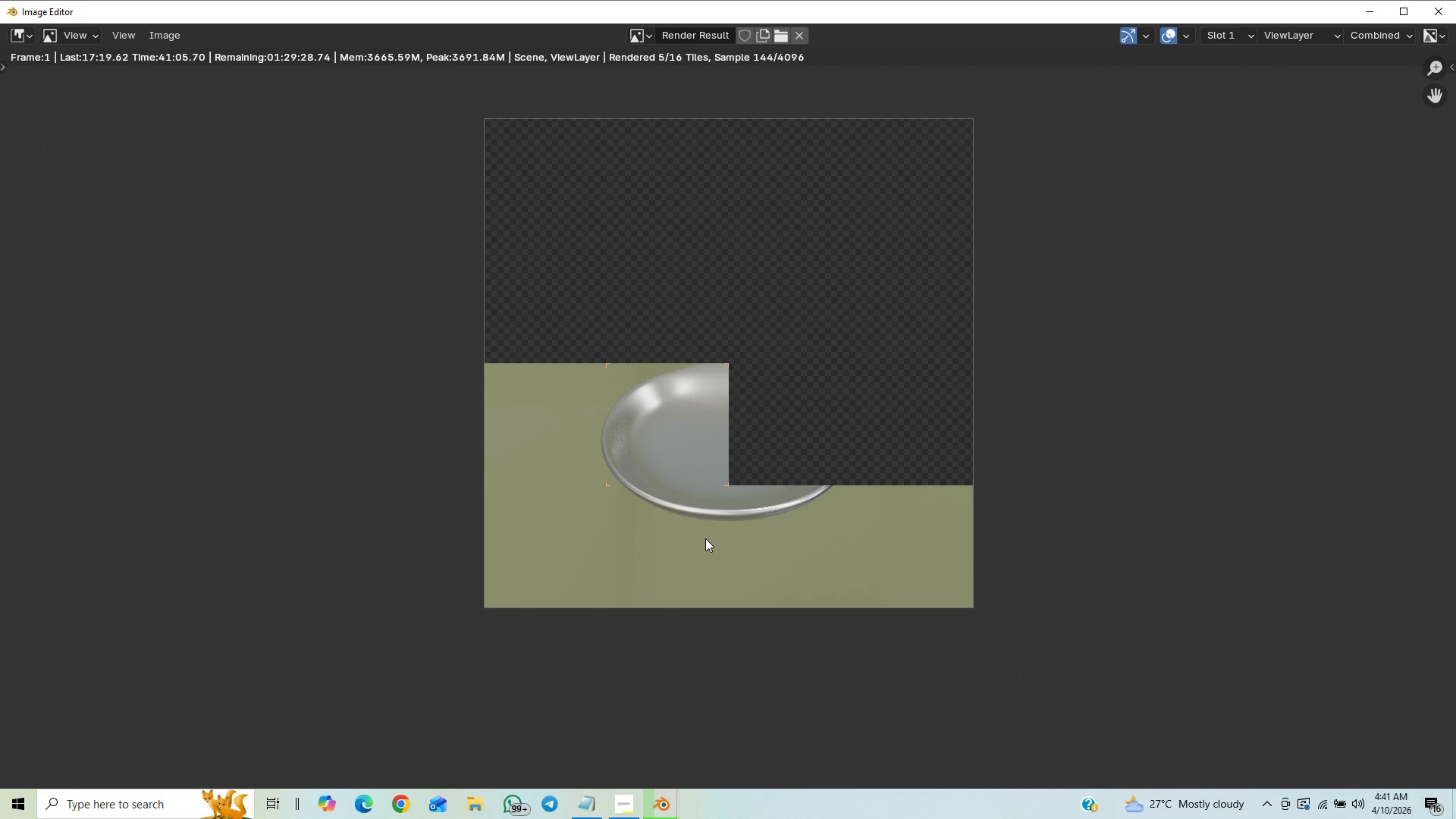 
scroll: coordinate [717, 516], scroll_direction: up, amount: 19.0
 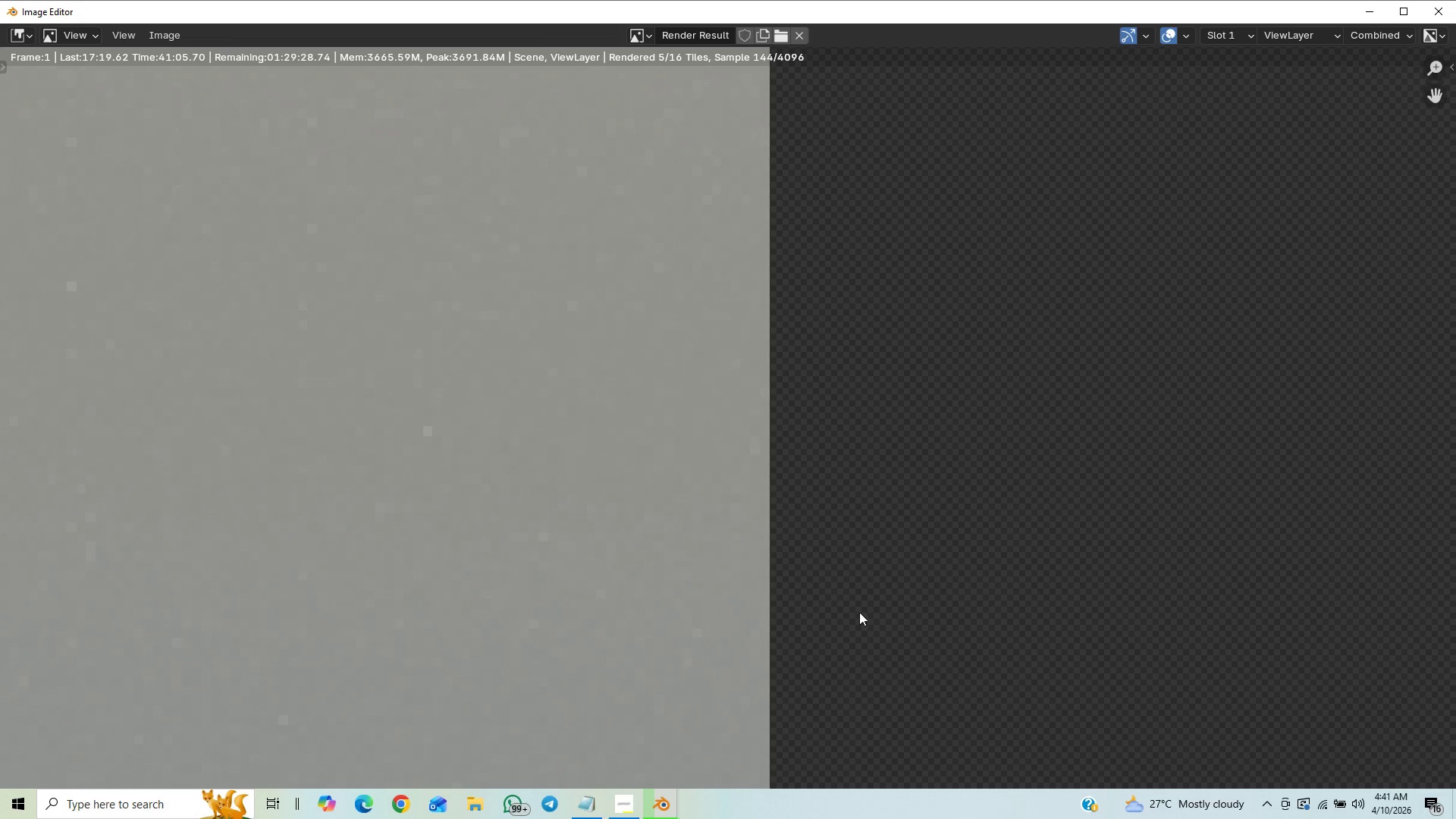 
scroll: coordinate [945, 595], scroll_direction: down, amount: 25.0
 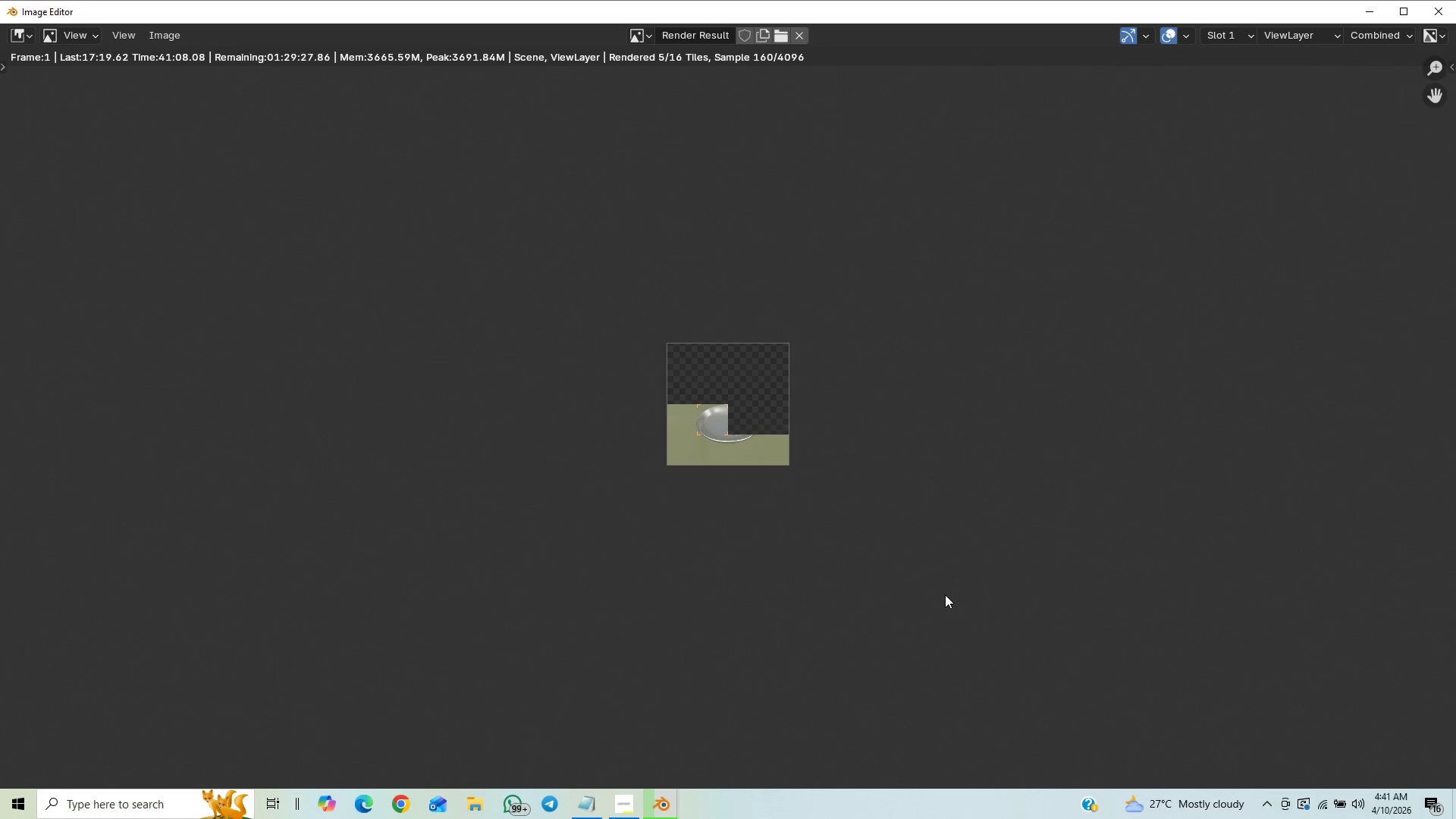 
scroll: coordinate [945, 595], scroll_direction: up, amount: 5.0
 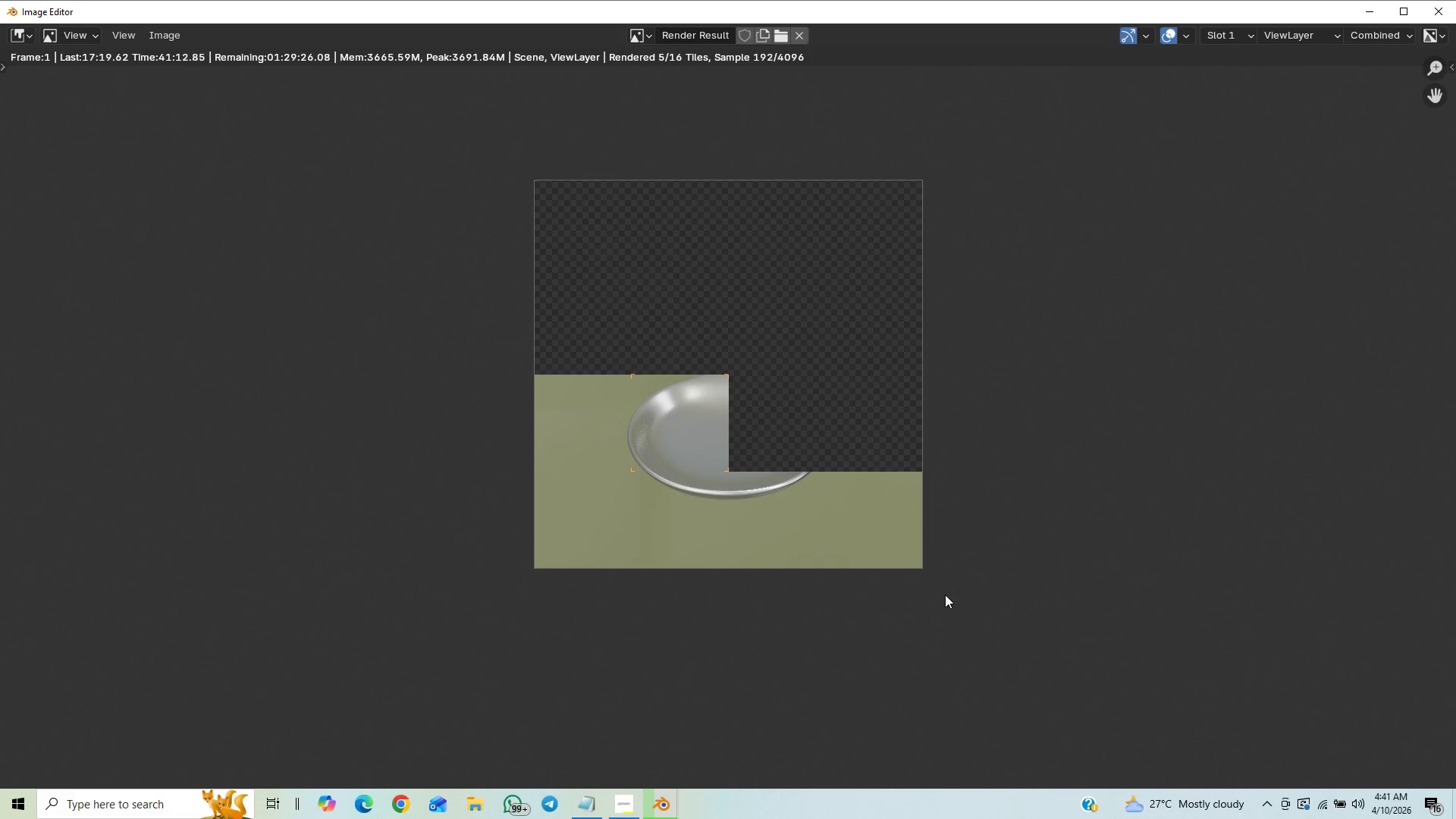 
scroll: coordinate [946, 584], scroll_direction: down, amount: 1.0
 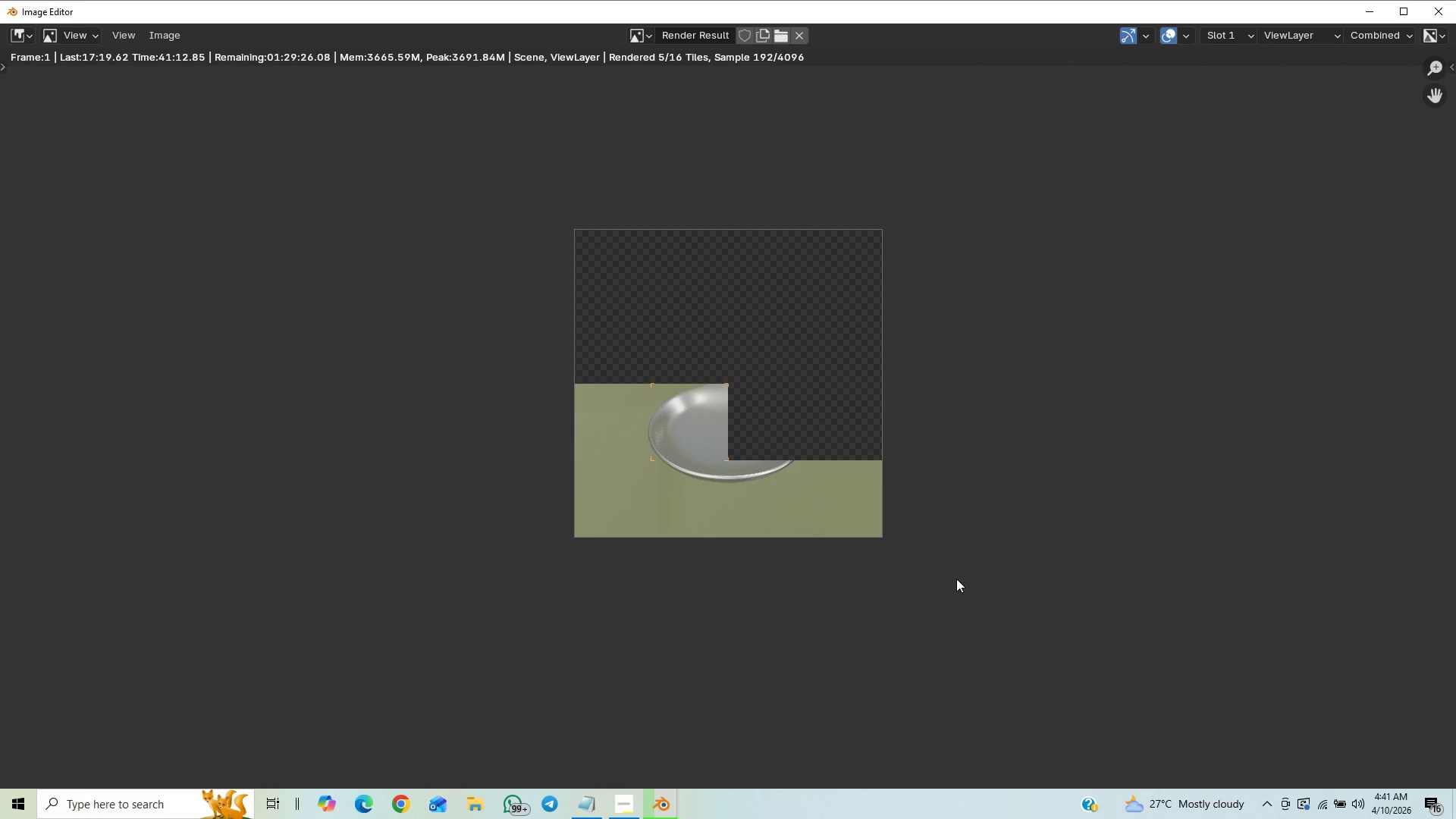 
scroll: coordinate [972, 601], scroll_direction: up, amount: 12.0
 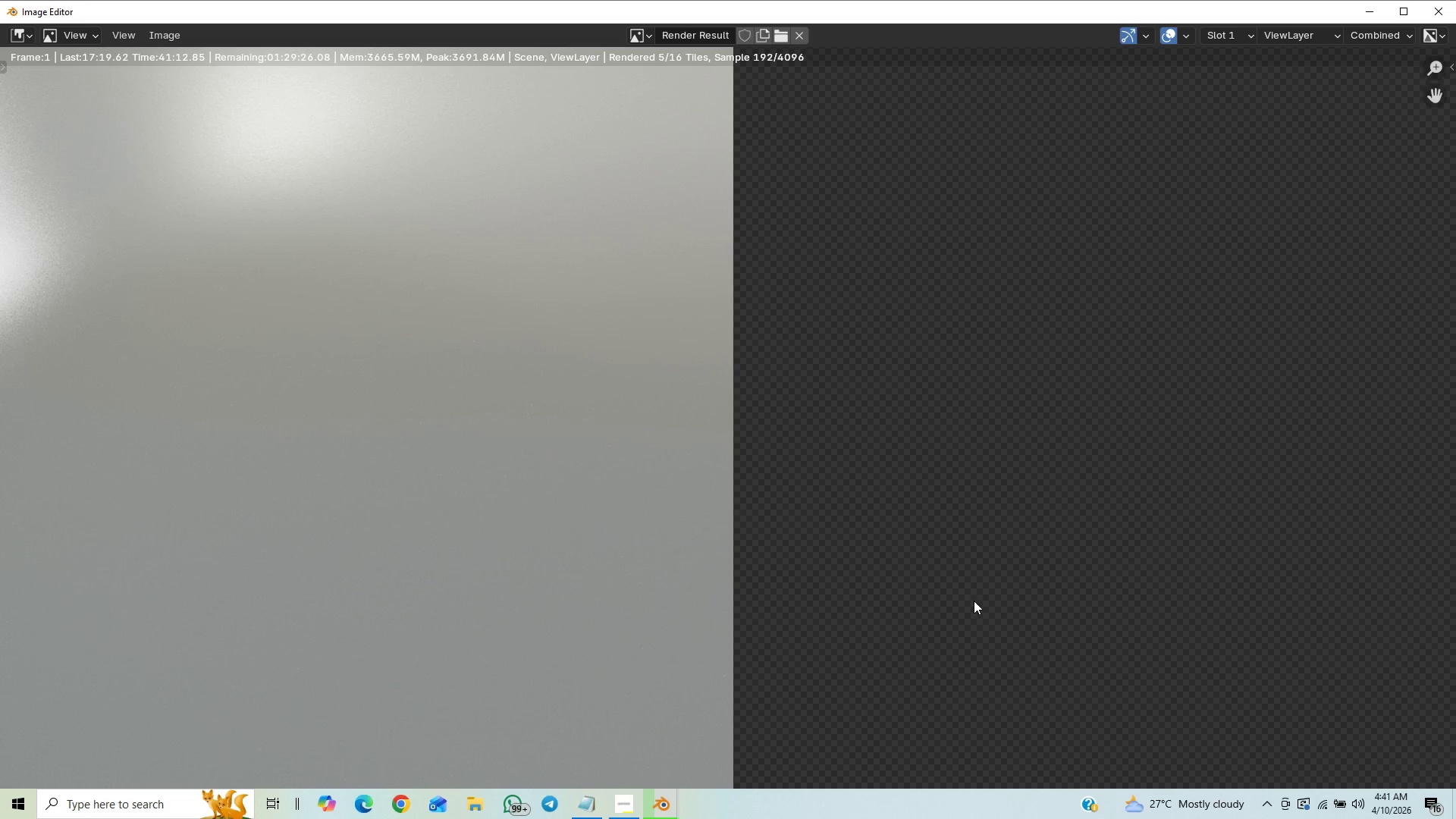 
scroll: coordinate [980, 604], scroll_direction: down, amount: 6.0
 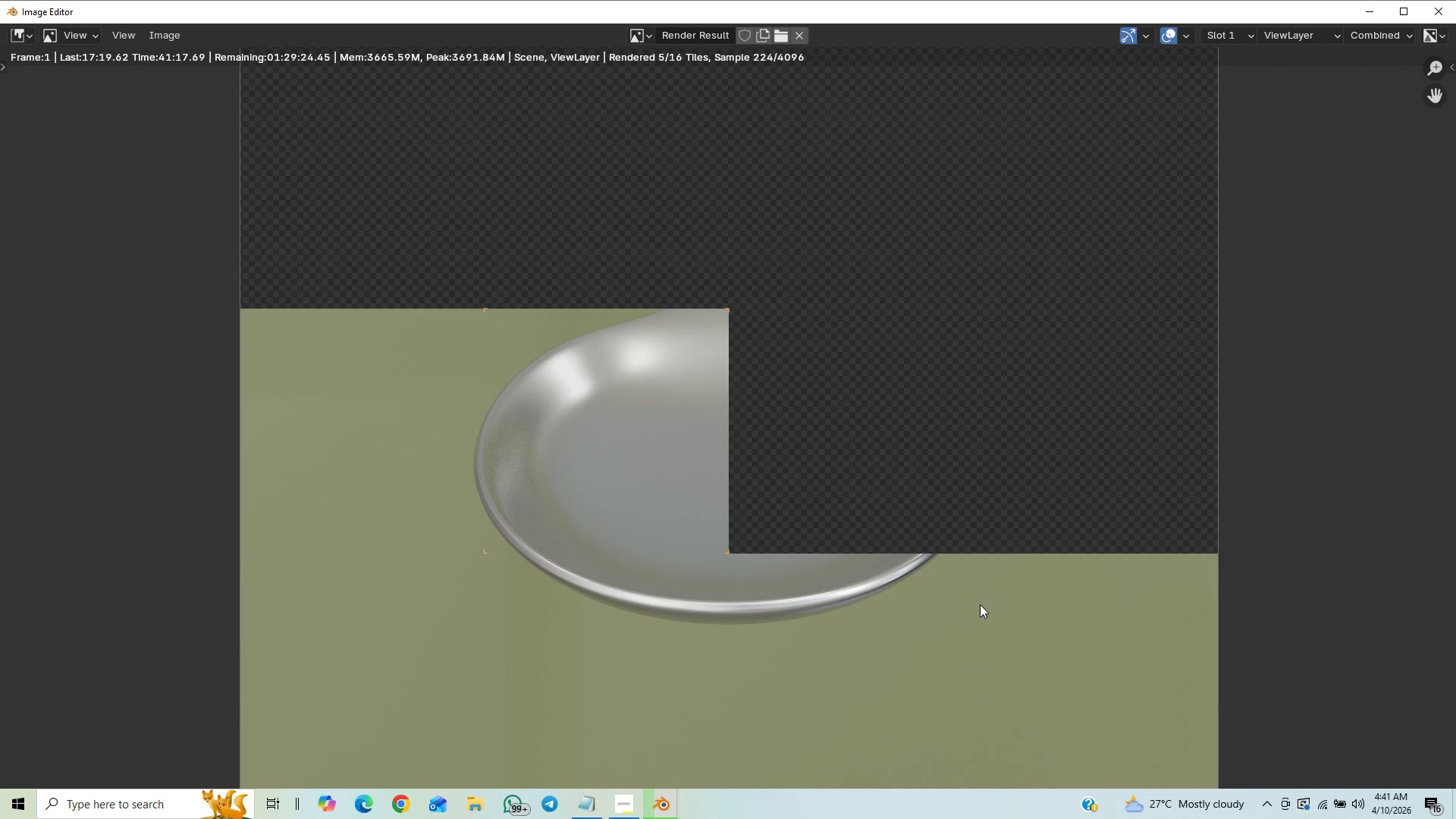 
scroll: coordinate [980, 604], scroll_direction: up, amount: 1.0
 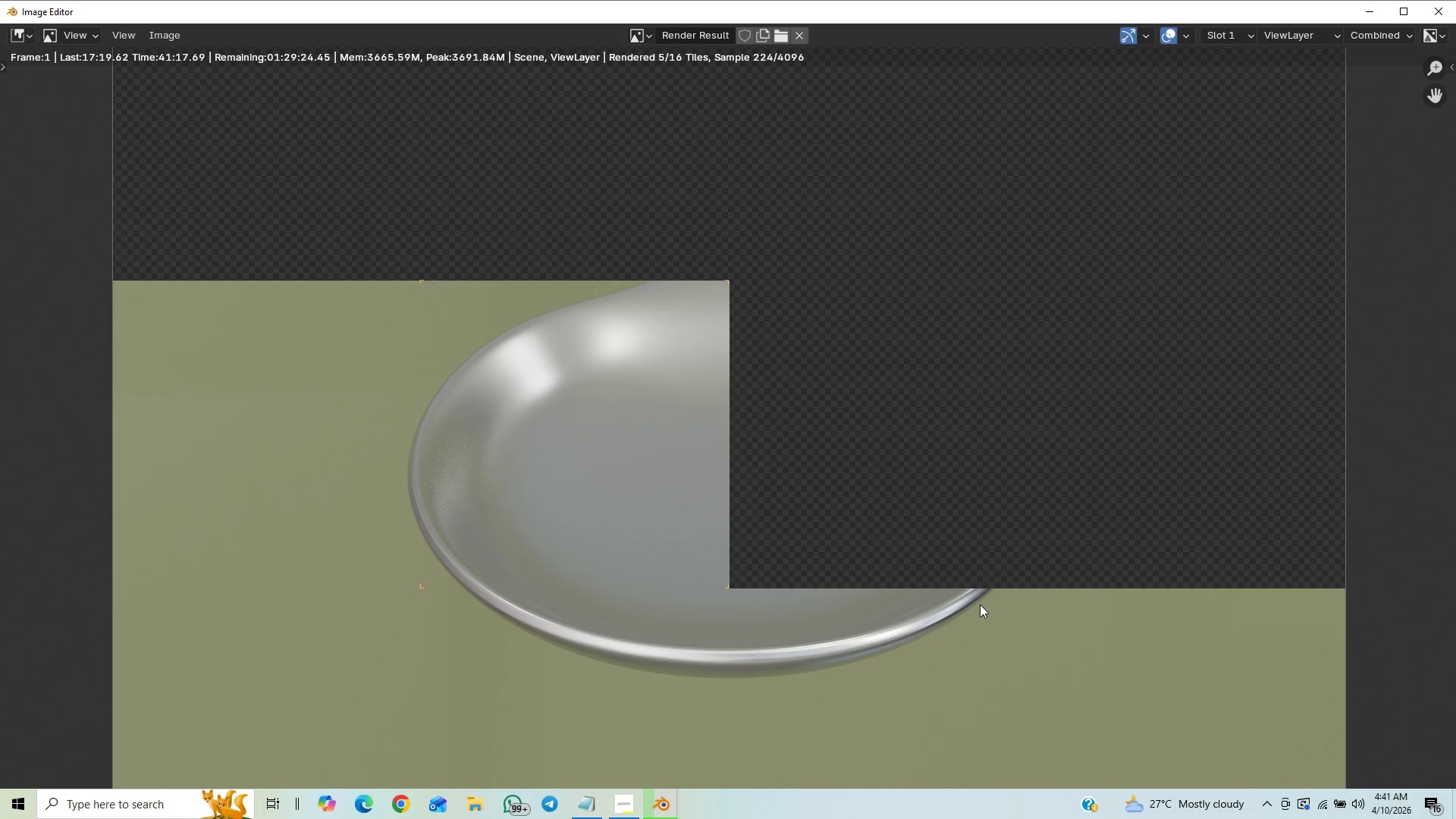 
scroll: coordinate [980, 604], scroll_direction: down, amount: 3.0
 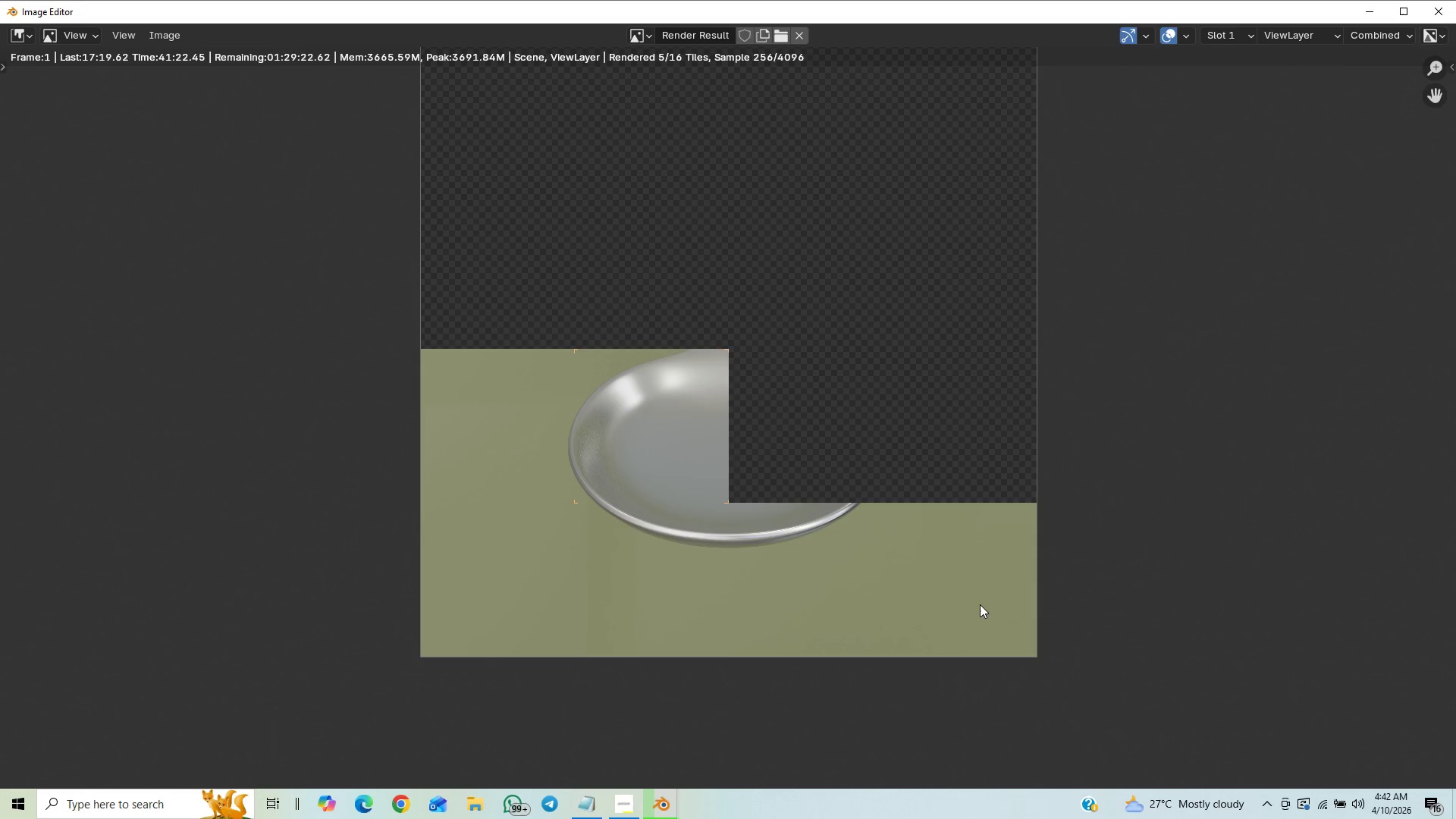 
scroll: coordinate [980, 604], scroll_direction: up, amount: 1.0
 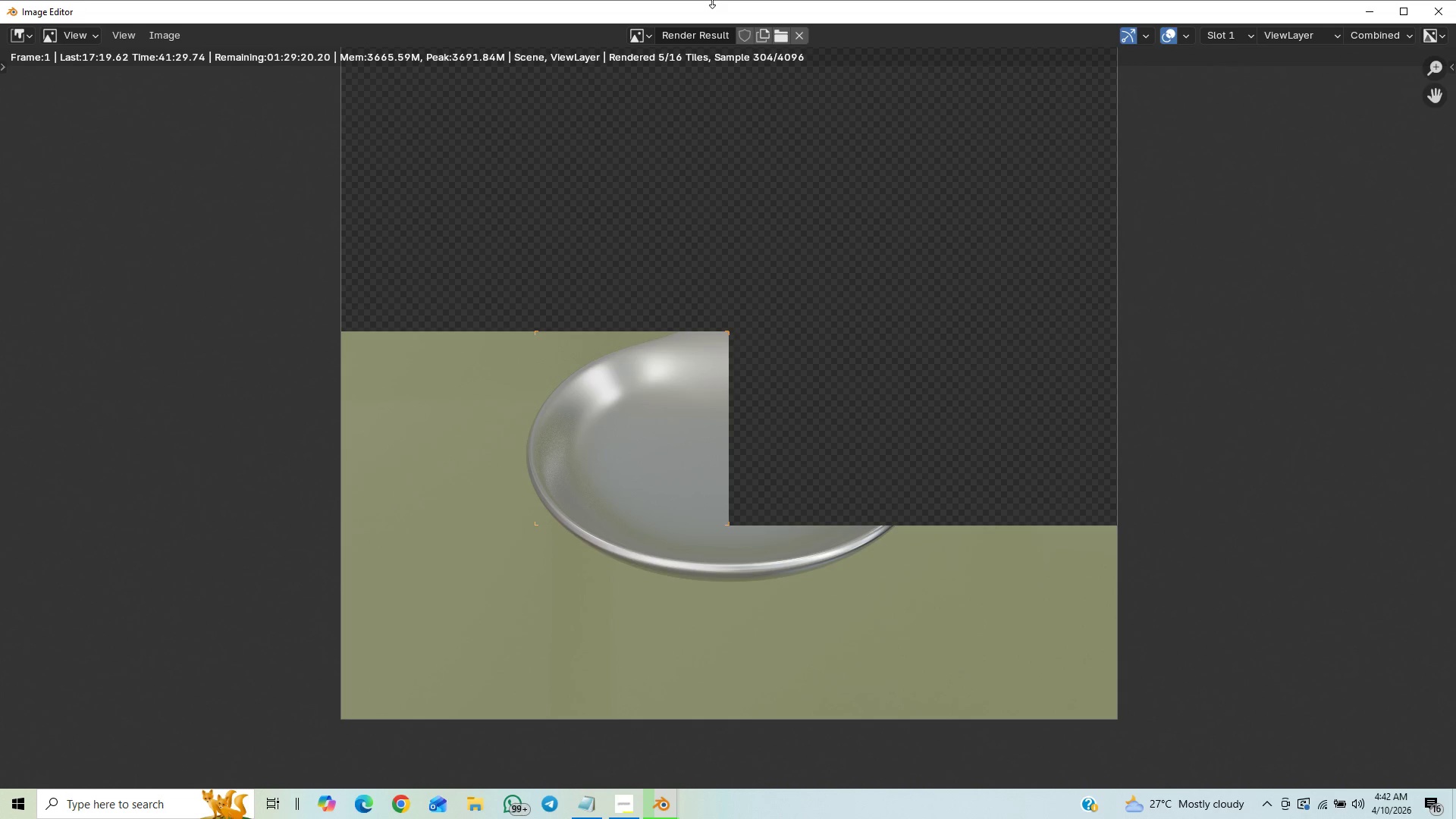 
wait(12.3)
 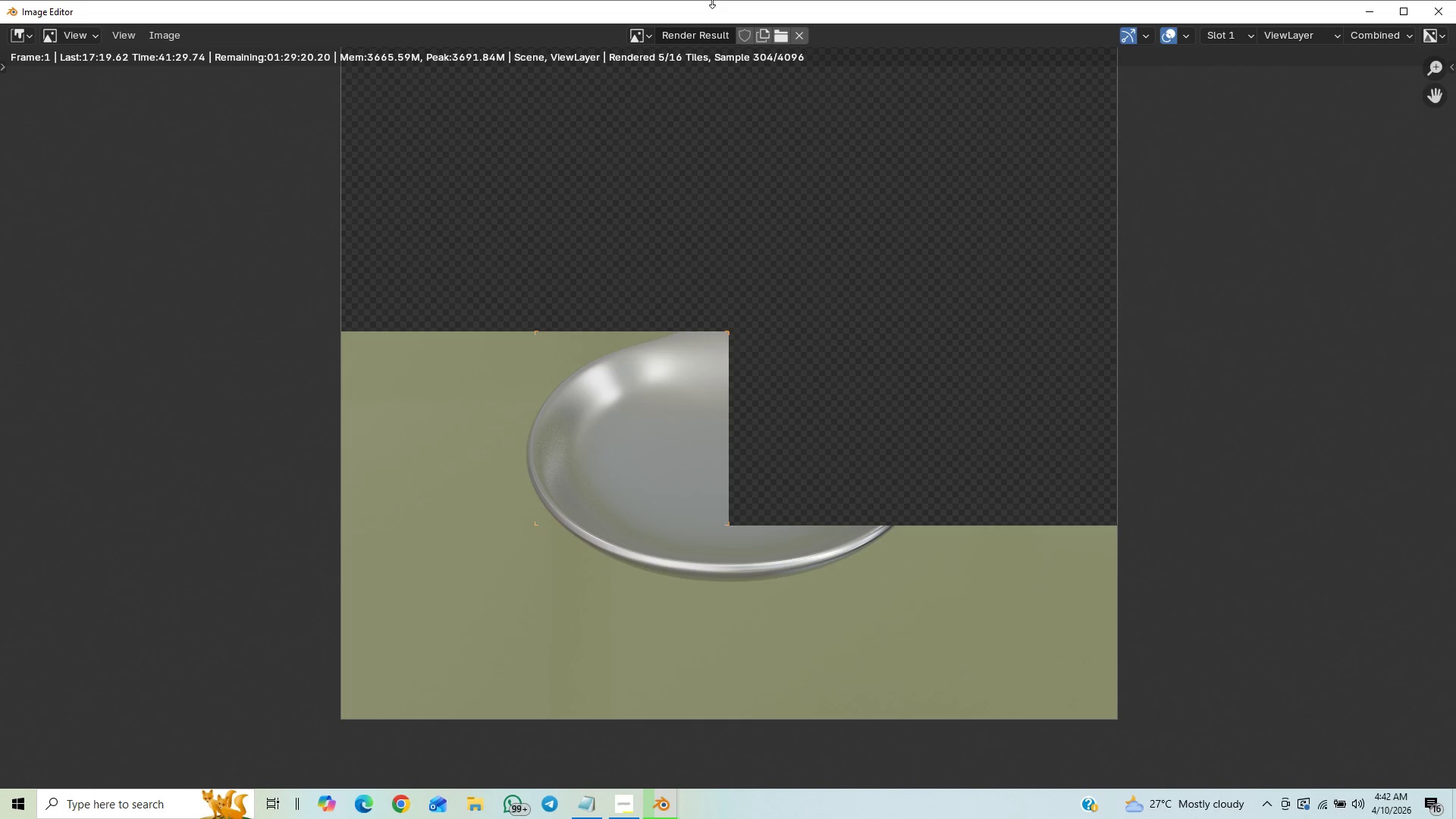 
scroll: coordinate [908, 0], scroll_direction: down, amount: 9.0
 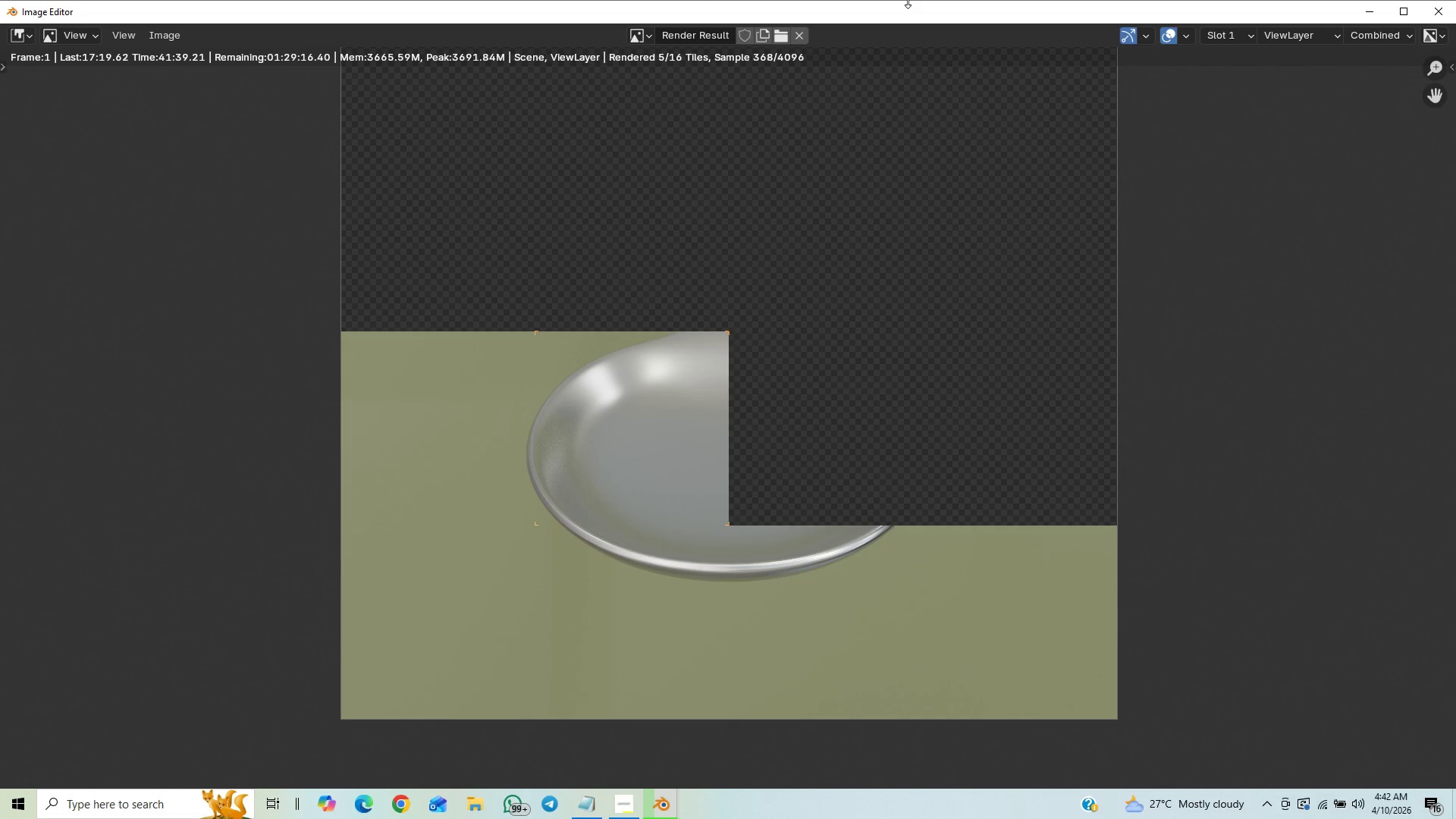 
scroll: coordinate [908, 0], scroll_direction: up, amount: 9.0
 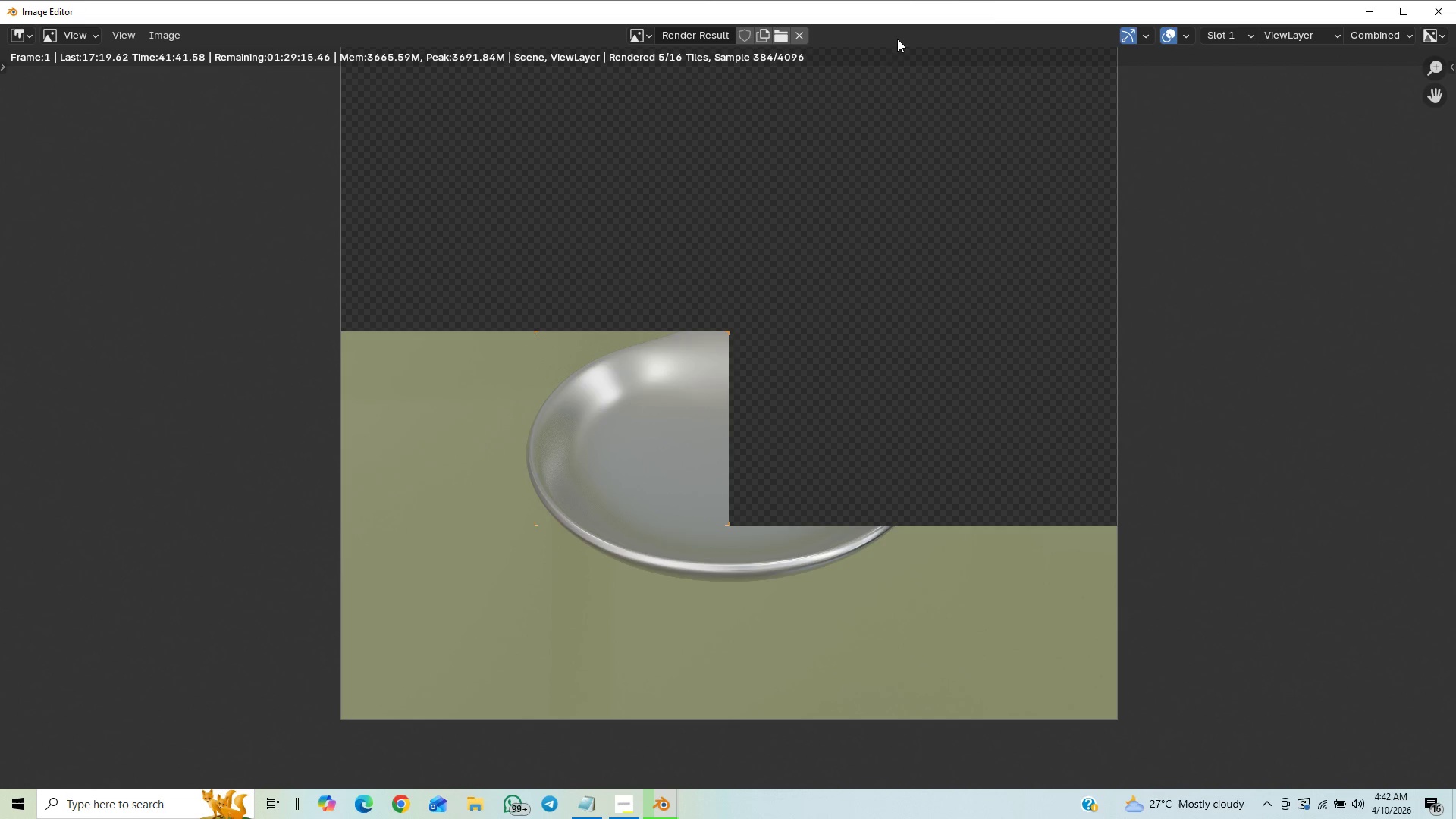 
scroll: coordinate [1021, 403], scroll_direction: down, amount: 7.0
 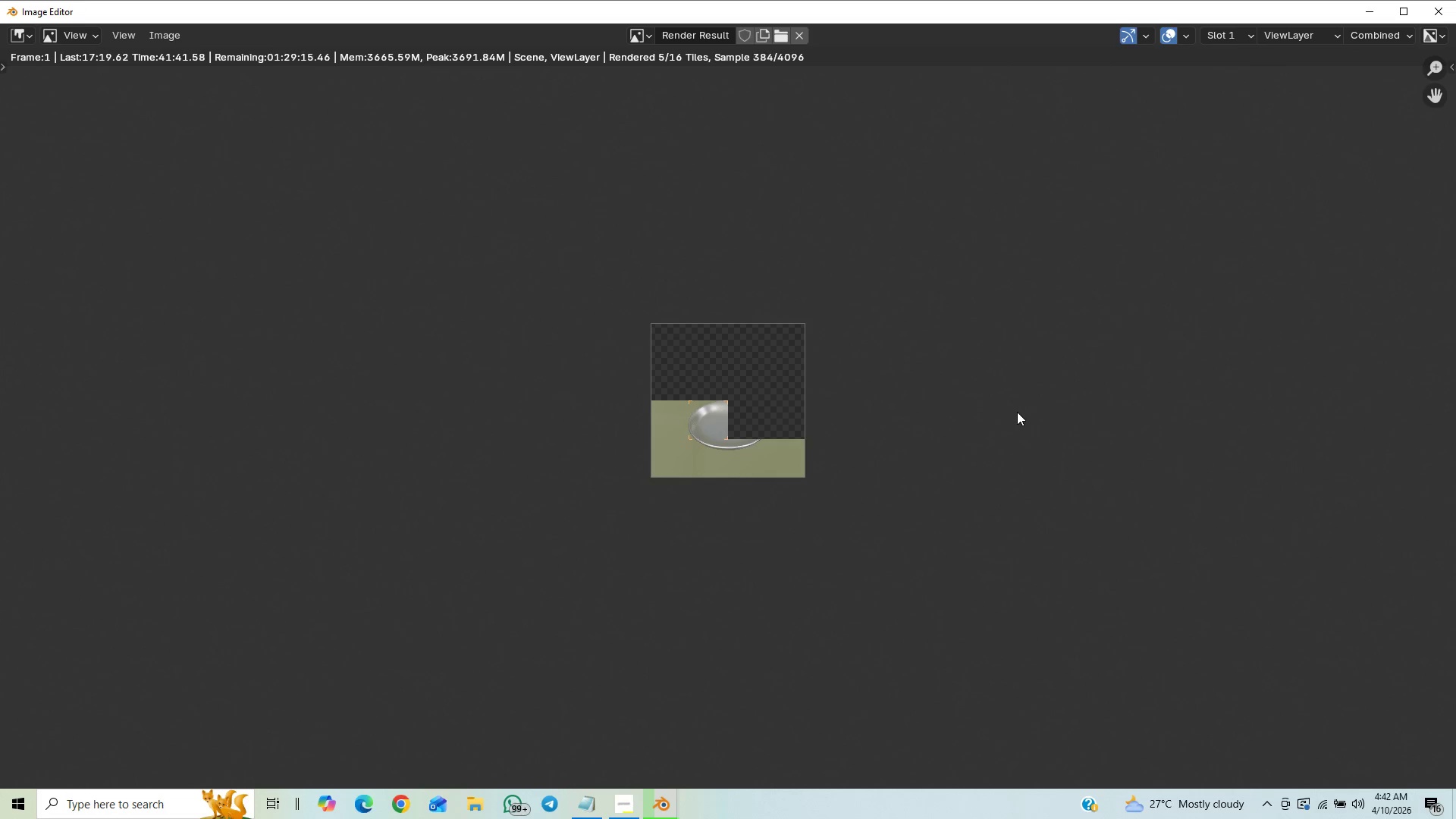 
scroll: coordinate [1017, 412], scroll_direction: up, amount: 4.0
 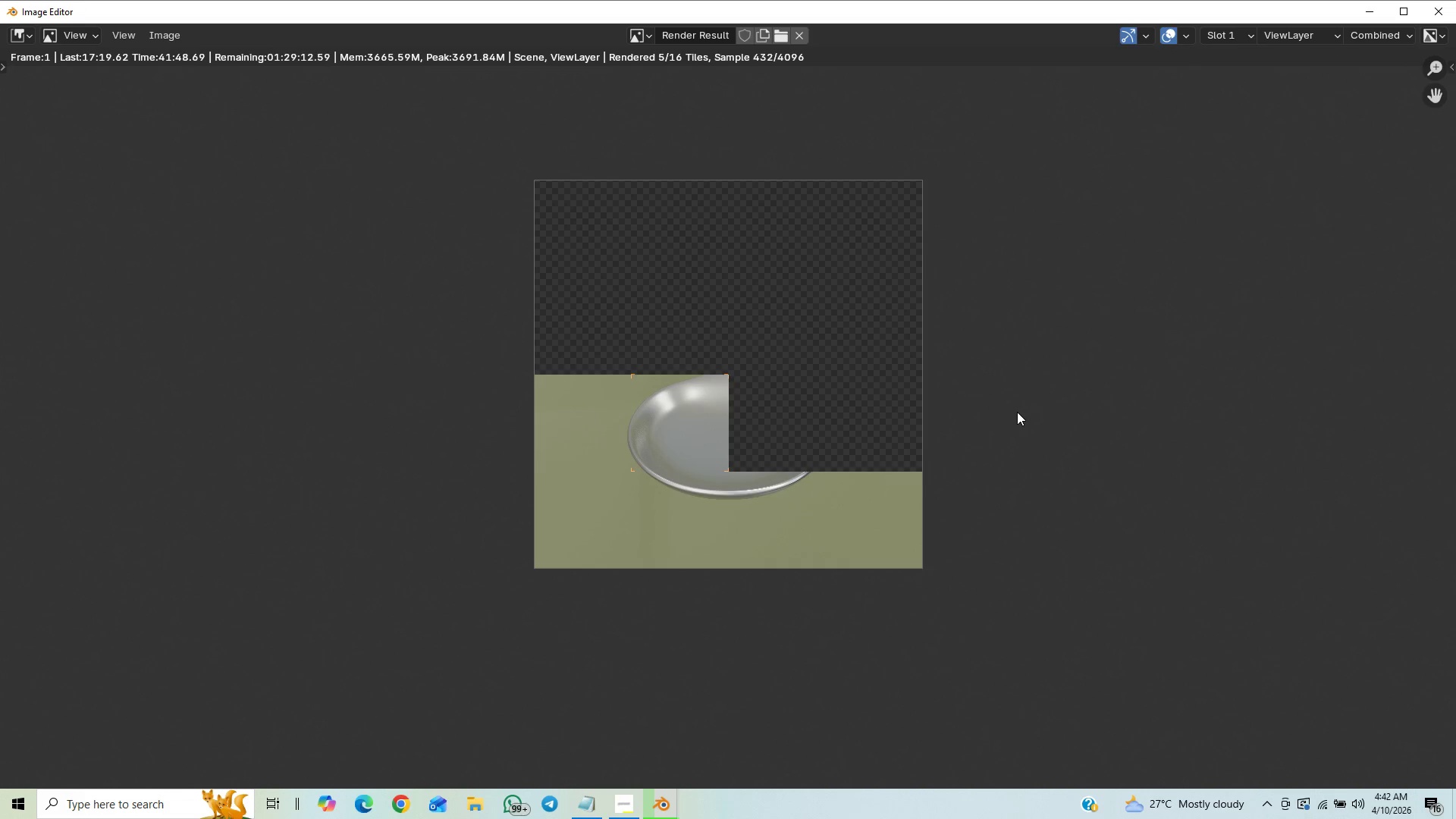 
scroll: coordinate [1017, 412], scroll_direction: none, amount: 0.0
 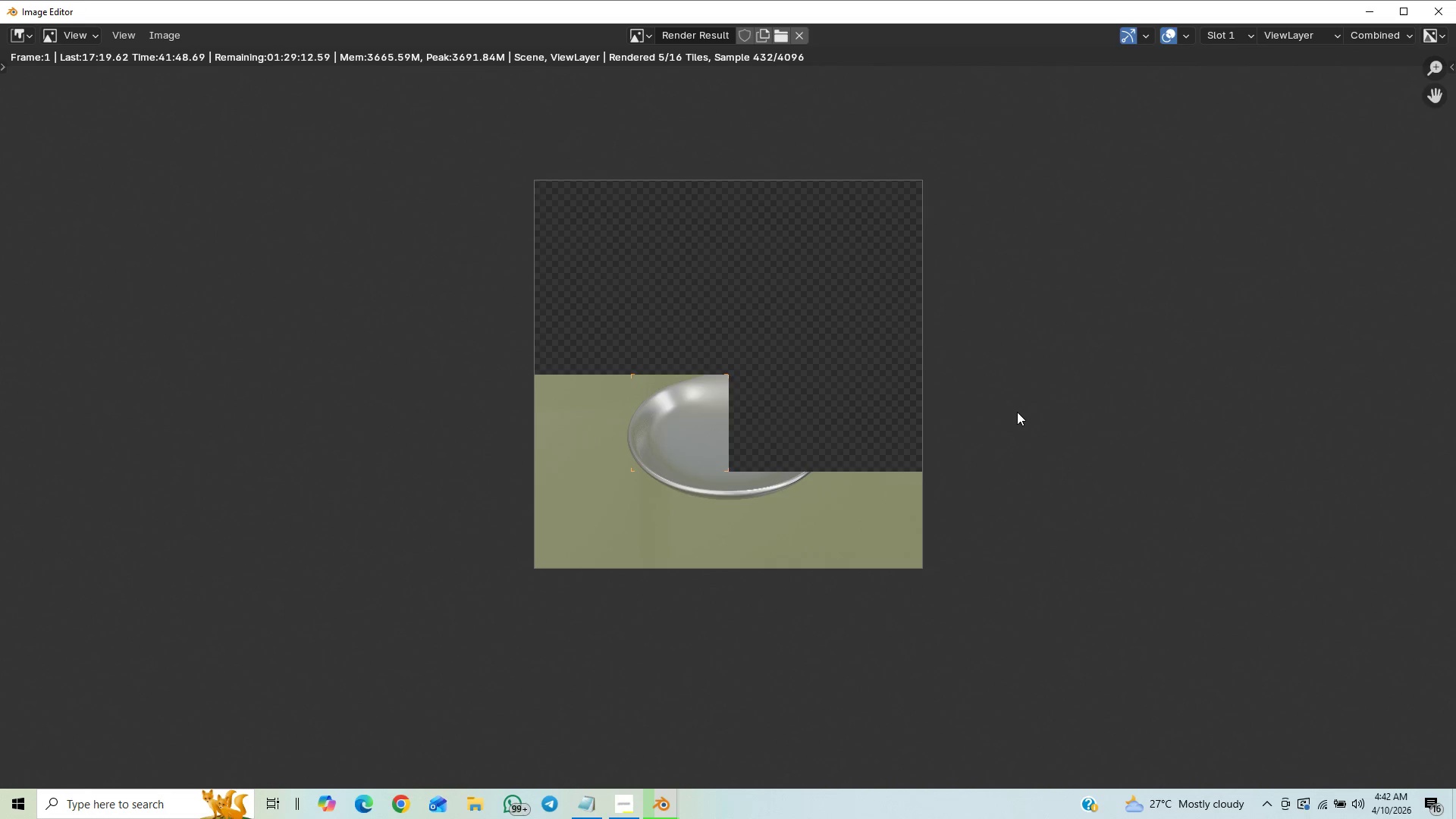 
scroll: coordinate [1017, 412], scroll_direction: up, amount: 1.0
 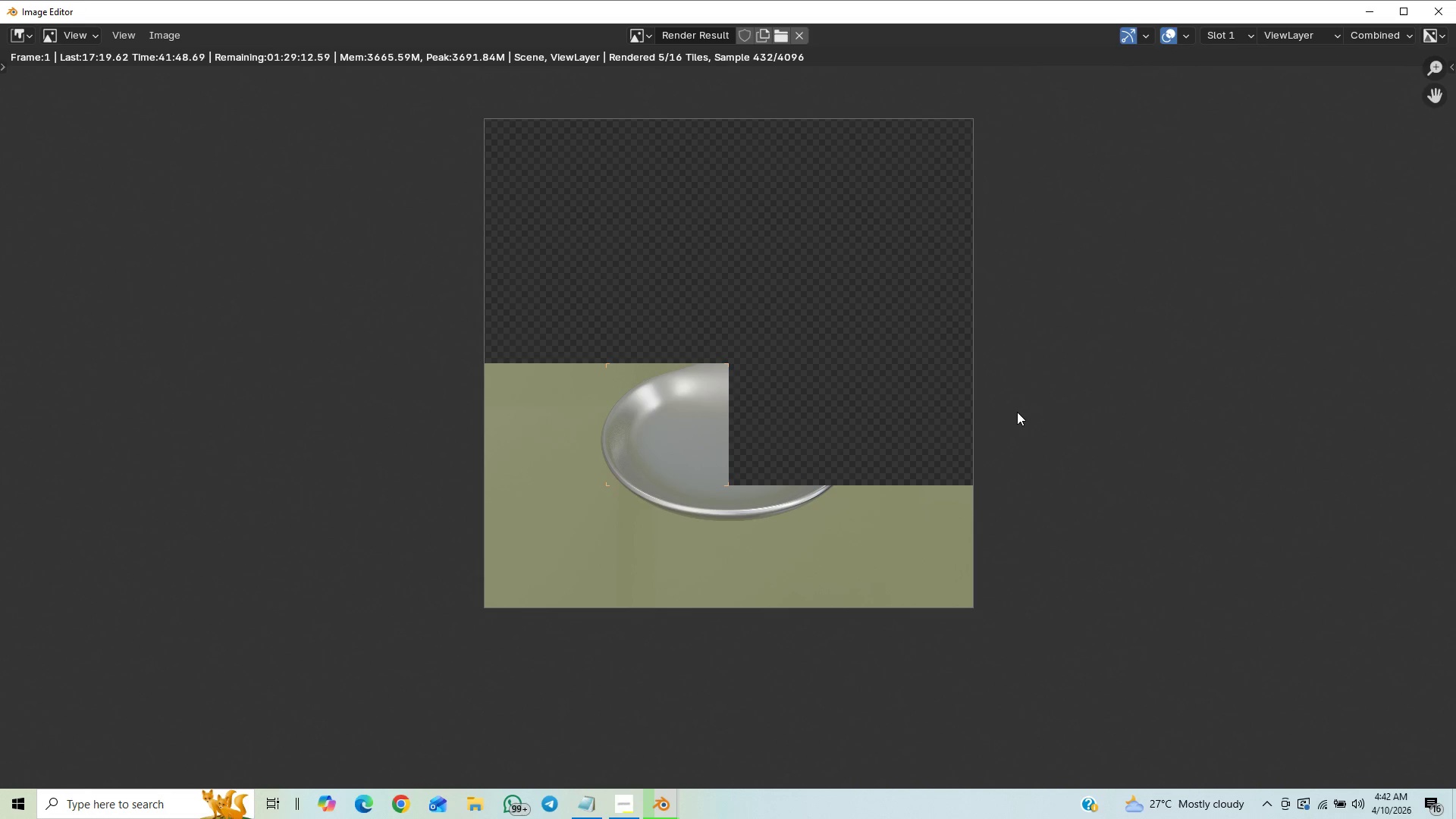 
scroll: coordinate [1017, 412], scroll_direction: down, amount: 7.0
 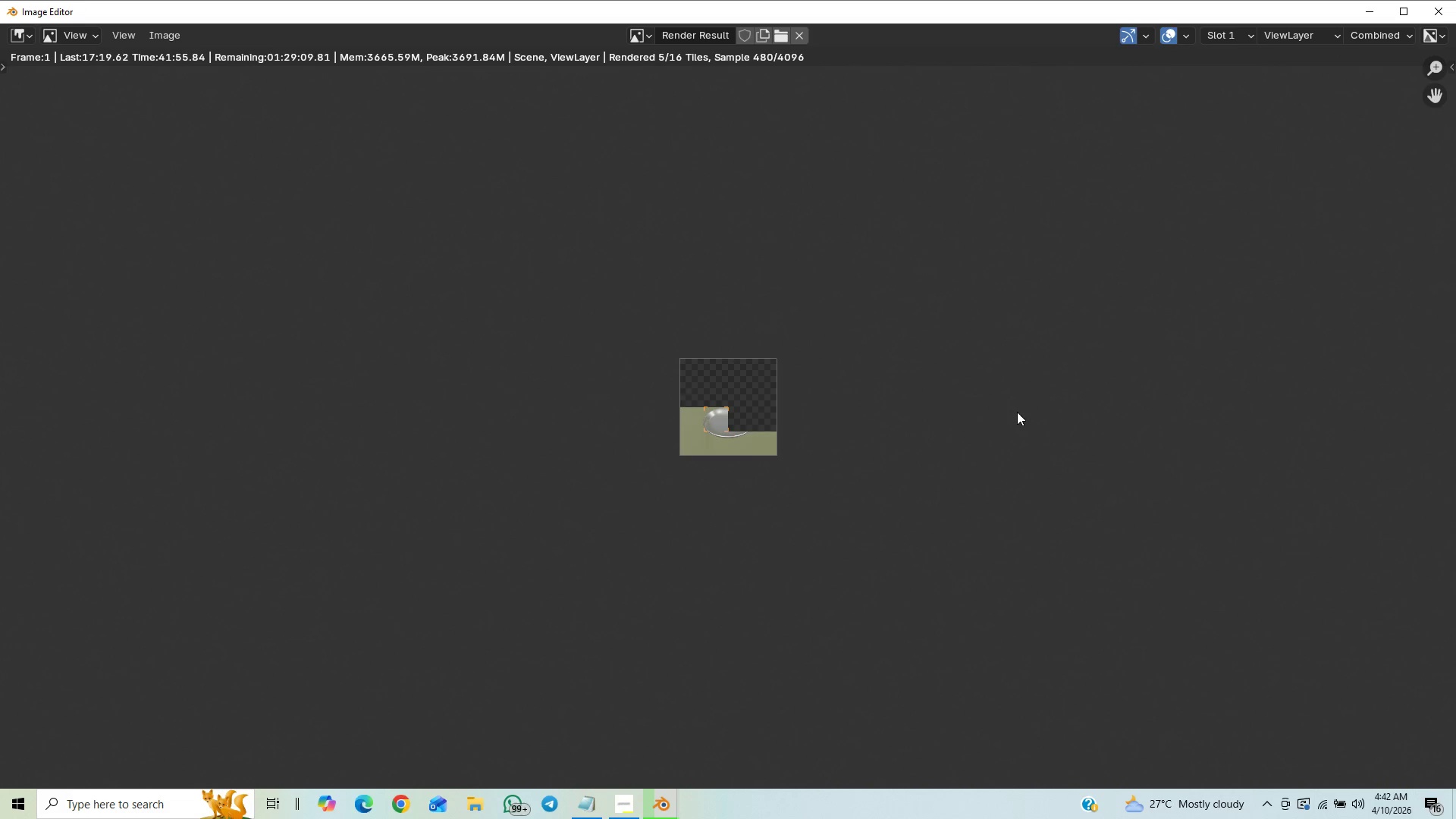 
scroll: coordinate [1017, 412], scroll_direction: none, amount: 0.0
 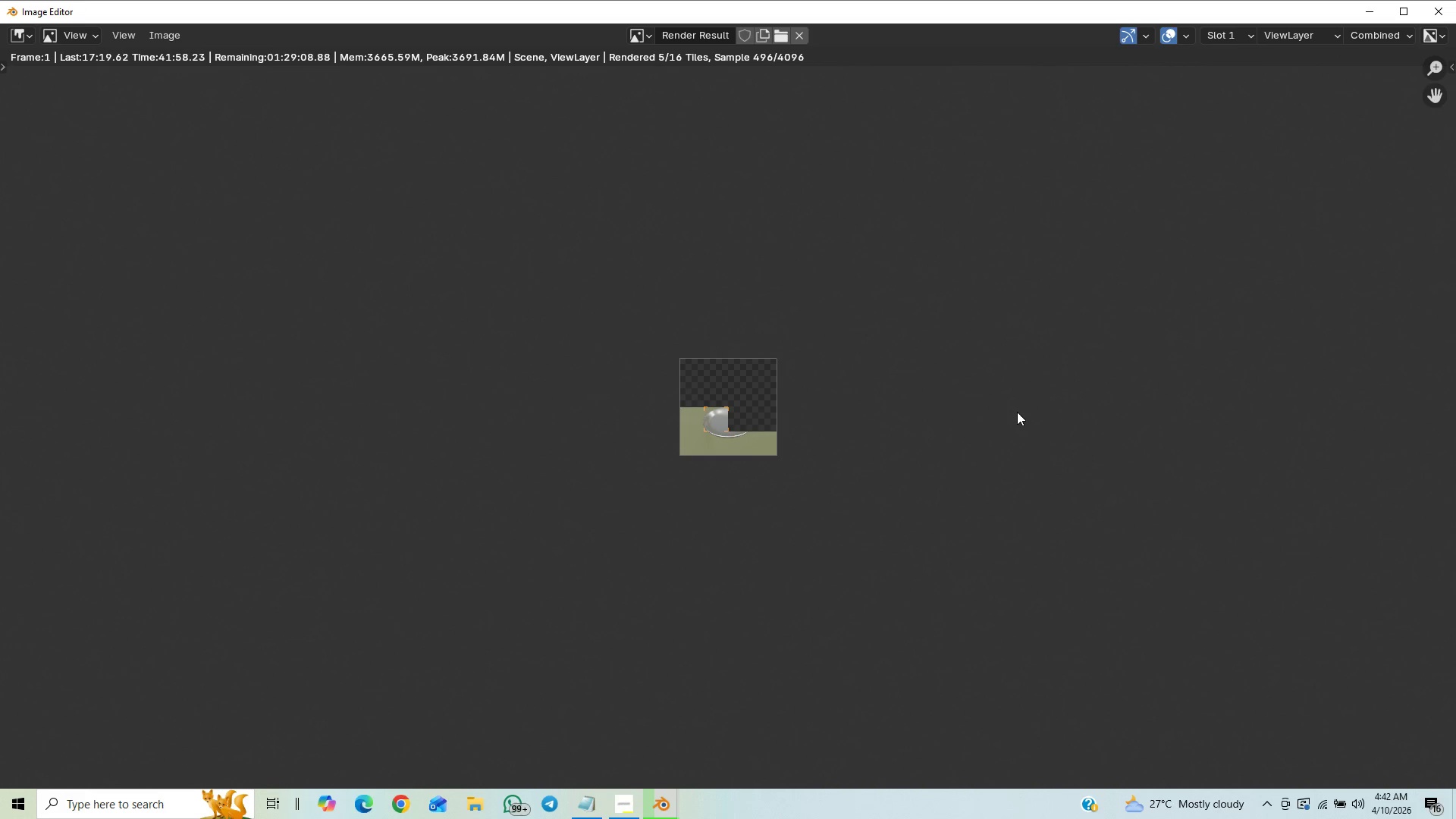 
scroll: coordinate [1017, 412], scroll_direction: down, amount: 1.0
 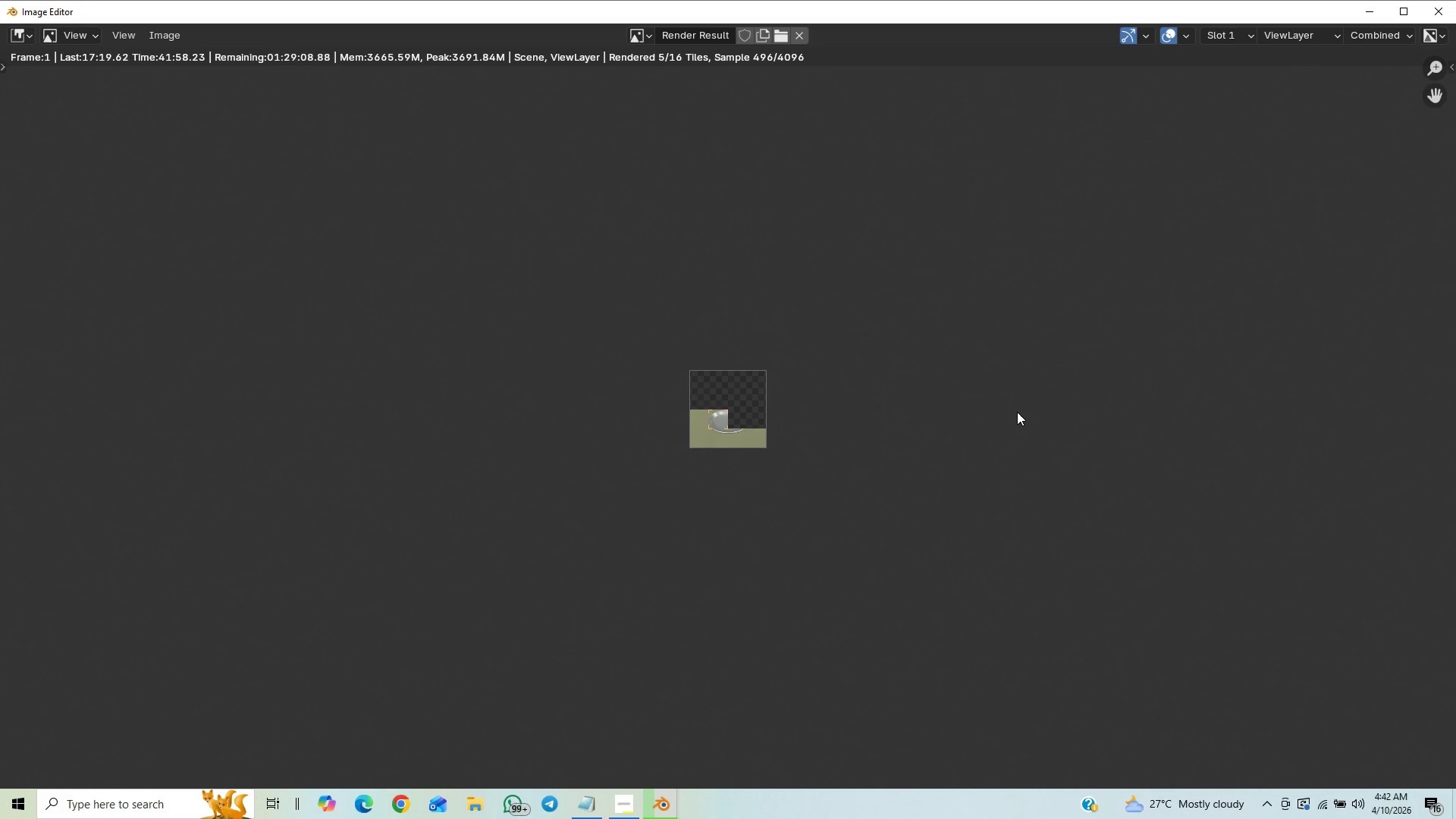 
scroll: coordinate [1017, 412], scroll_direction: up, amount: 15.0
 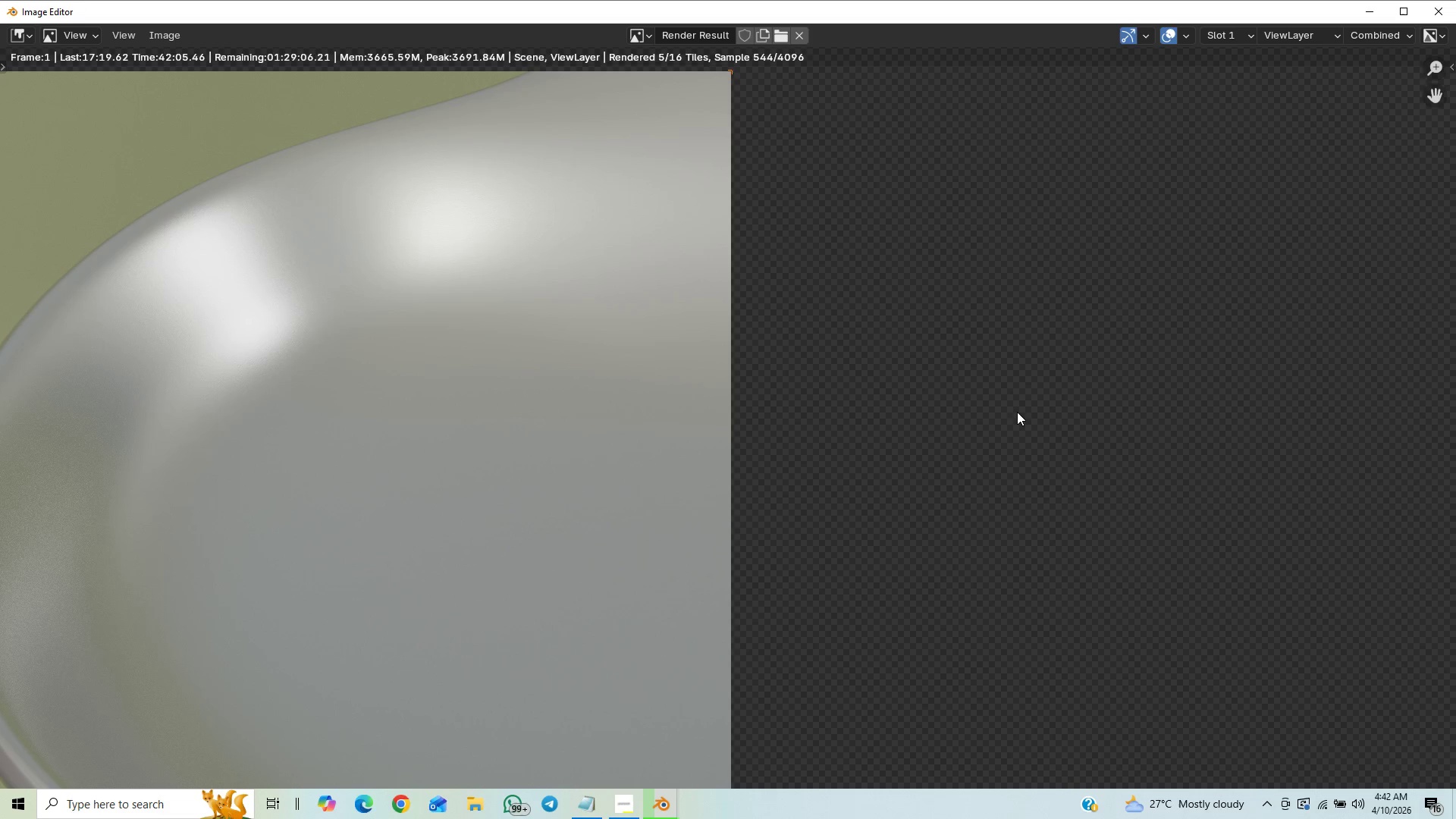 
wait(5.19)
 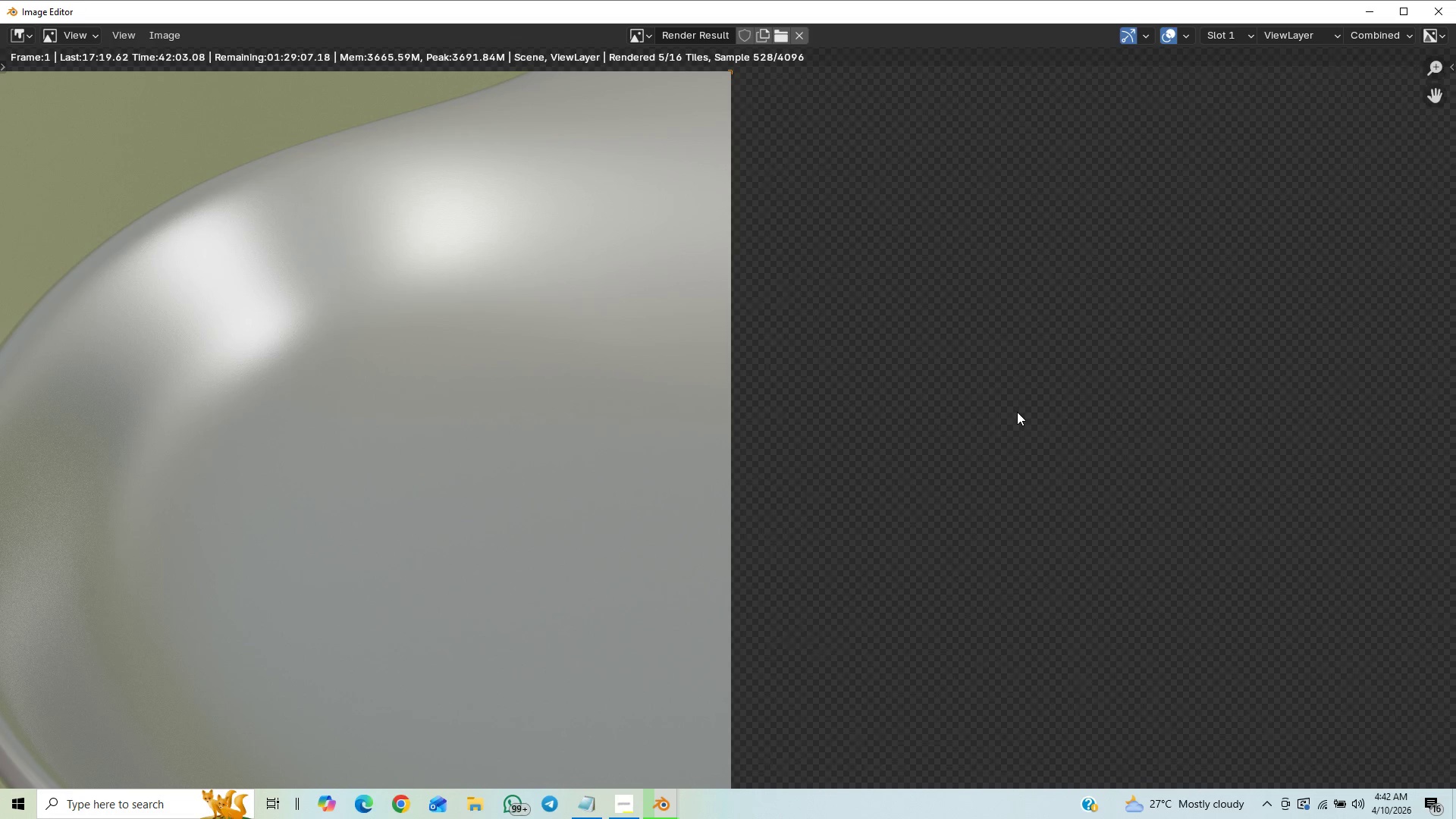 
scroll: coordinate [1017, 412], scroll_direction: down, amount: 1.0
 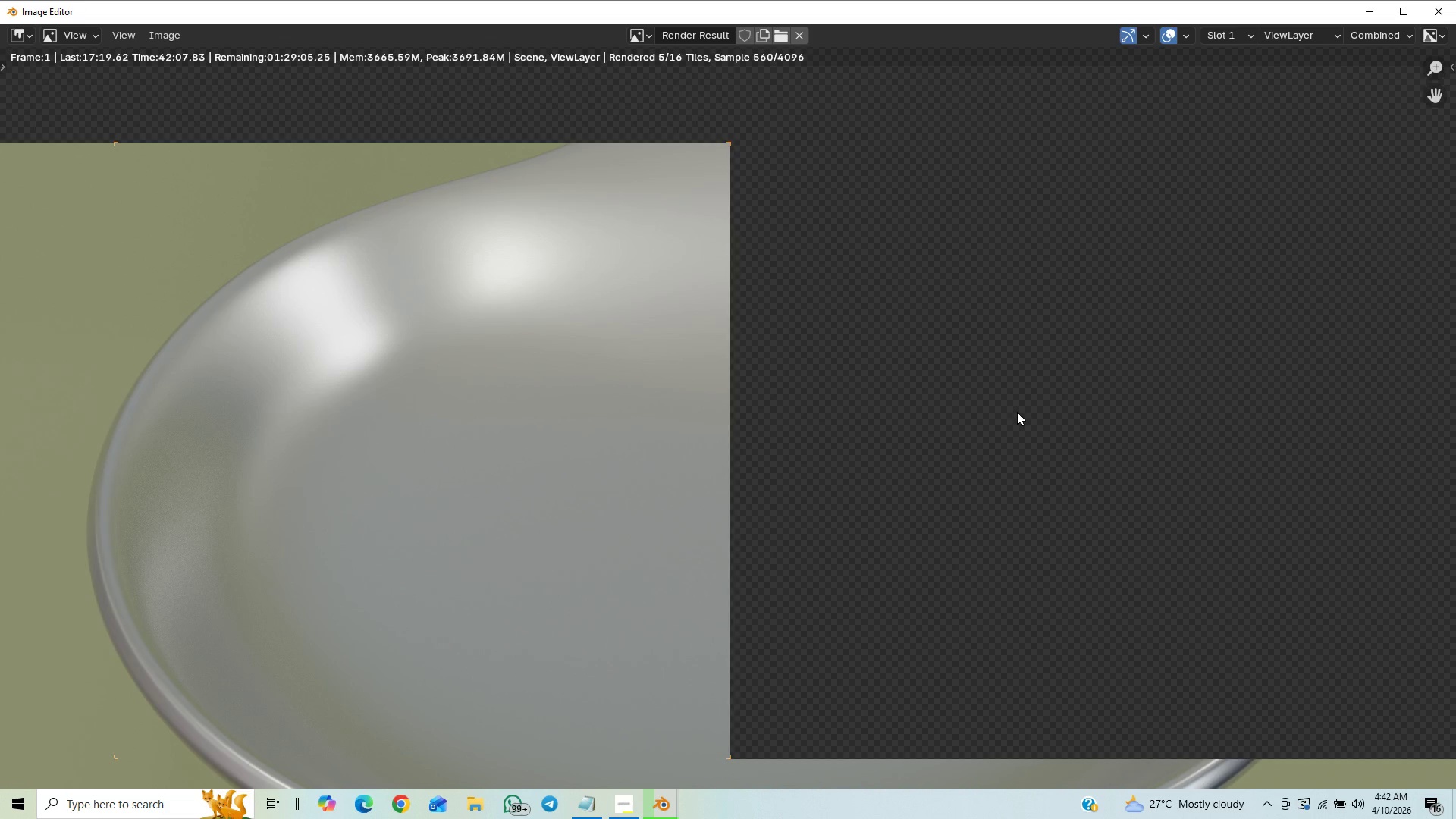 
scroll: coordinate [1017, 412], scroll_direction: up, amount: 1.0
 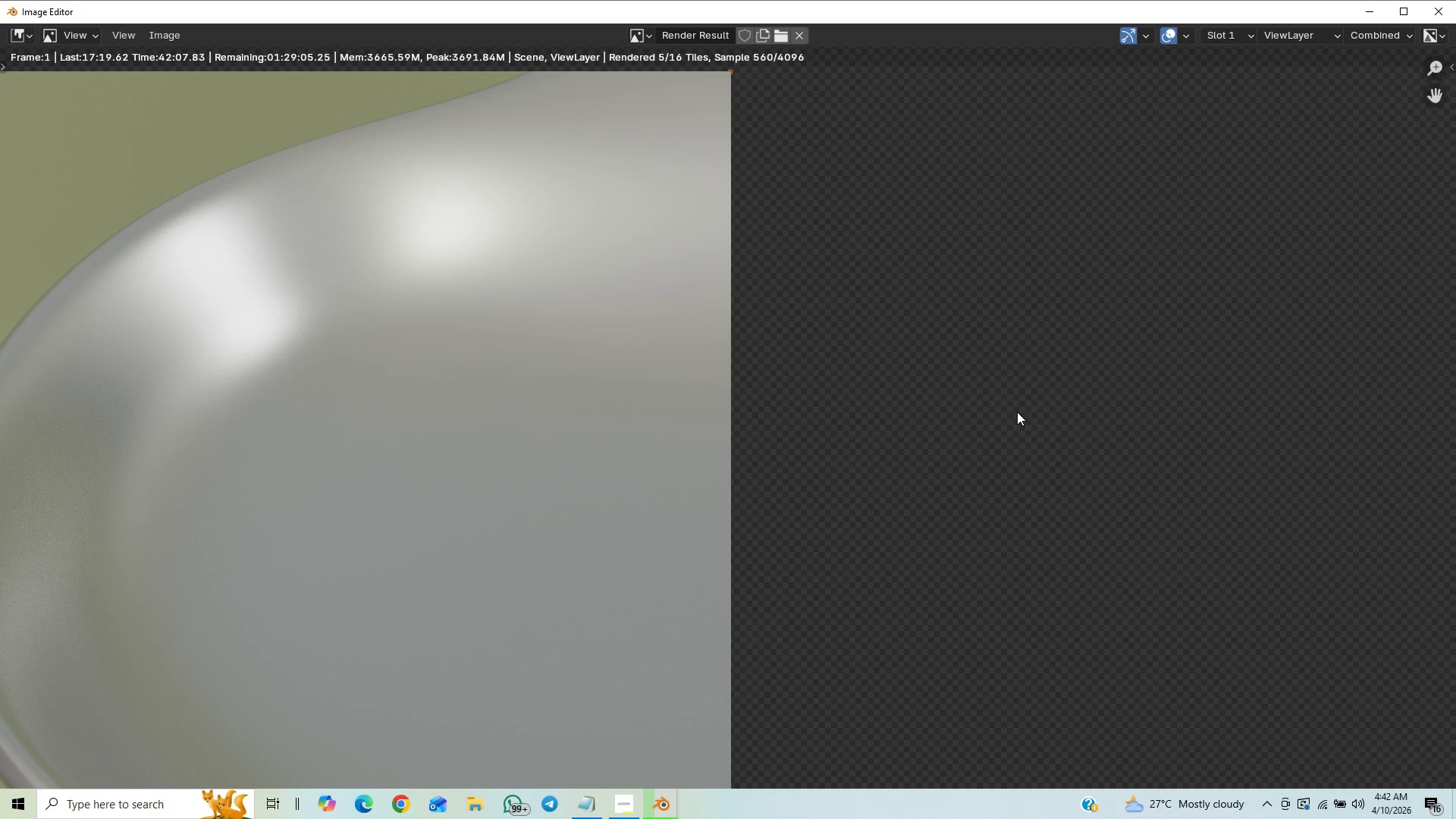 
scroll: coordinate [1017, 412], scroll_direction: down, amount: 3.0
 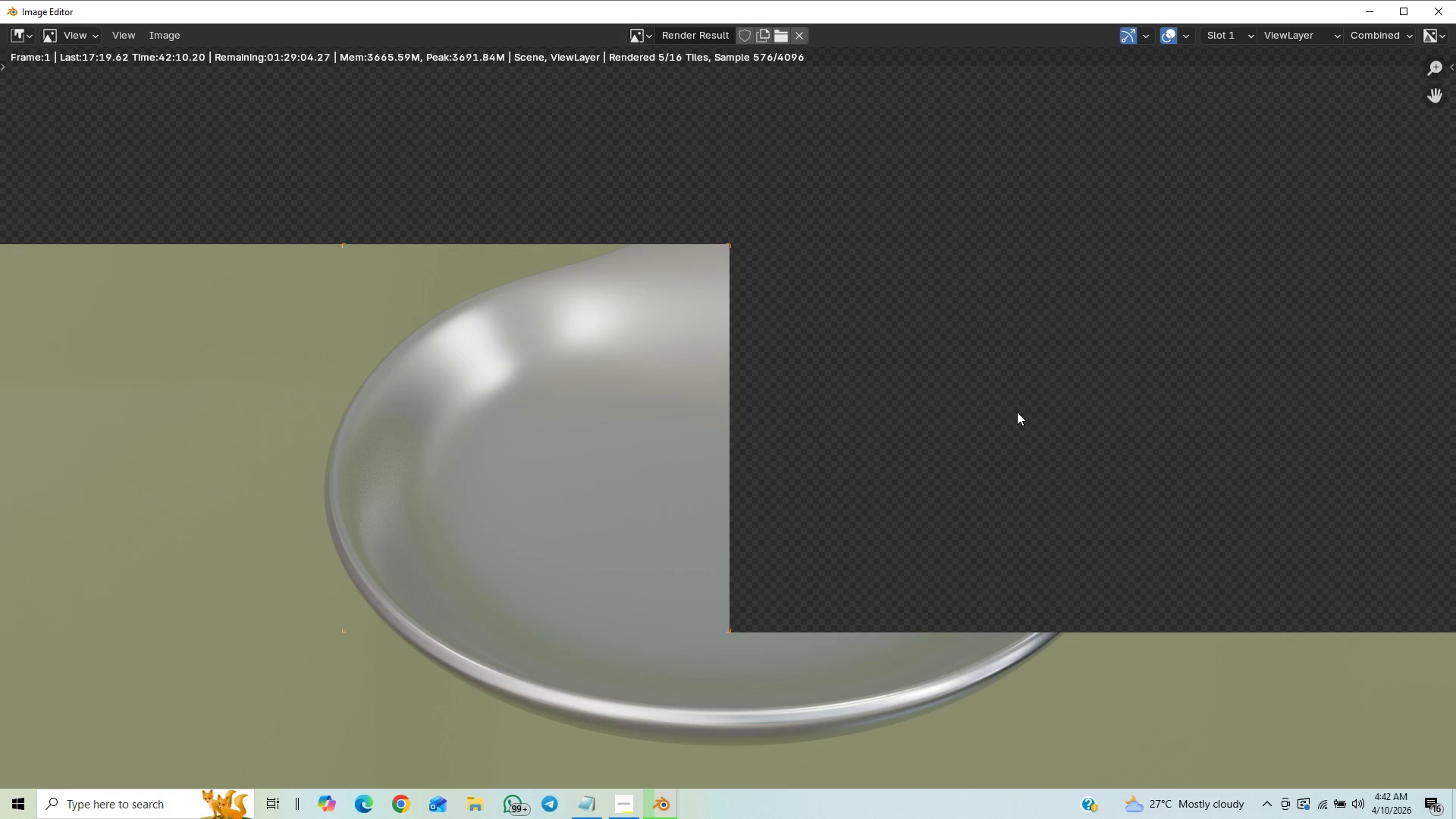 
scroll: coordinate [1017, 412], scroll_direction: up, amount: 1.0
 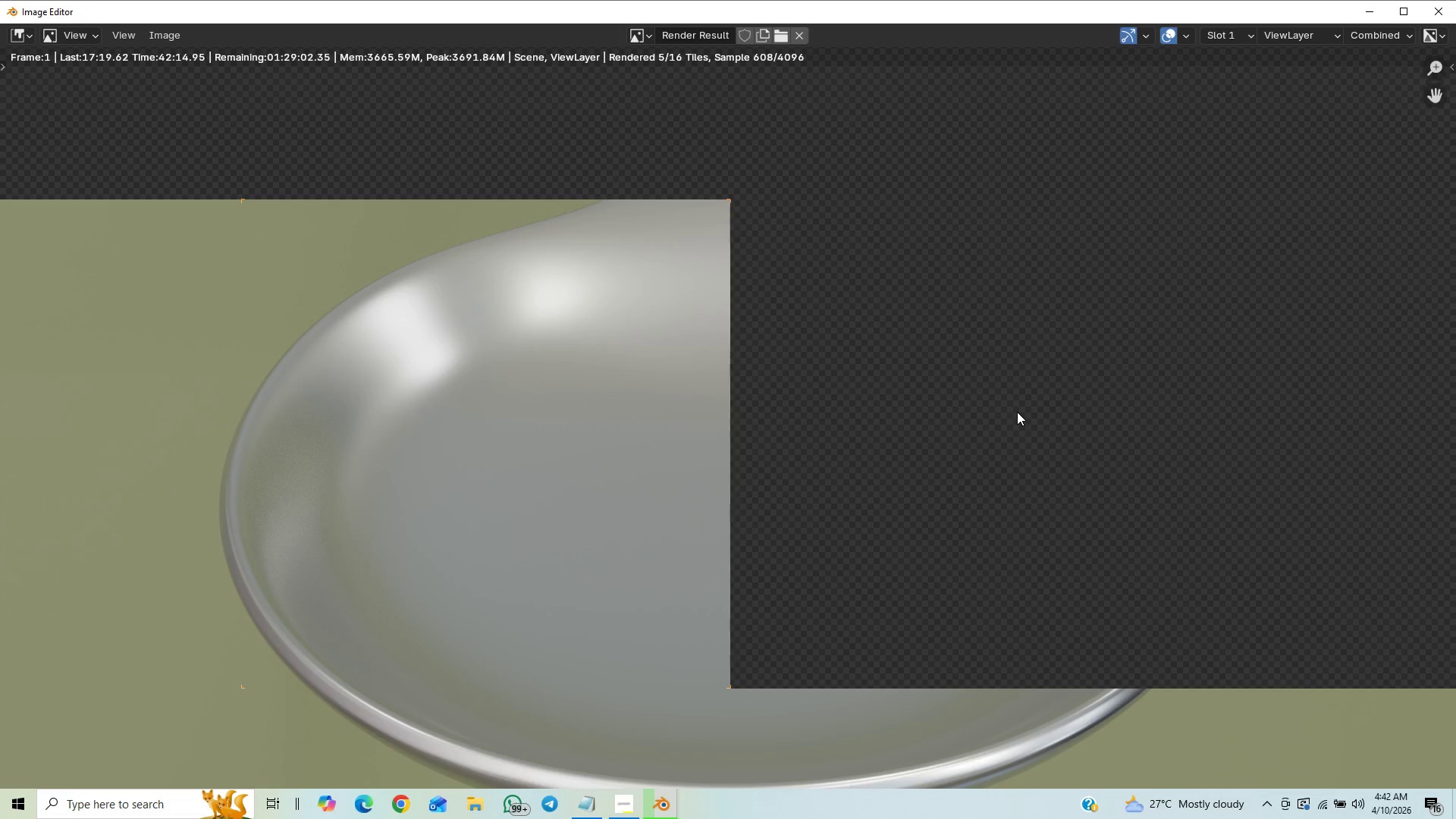 
scroll: coordinate [1017, 412], scroll_direction: down, amount: 2.0
 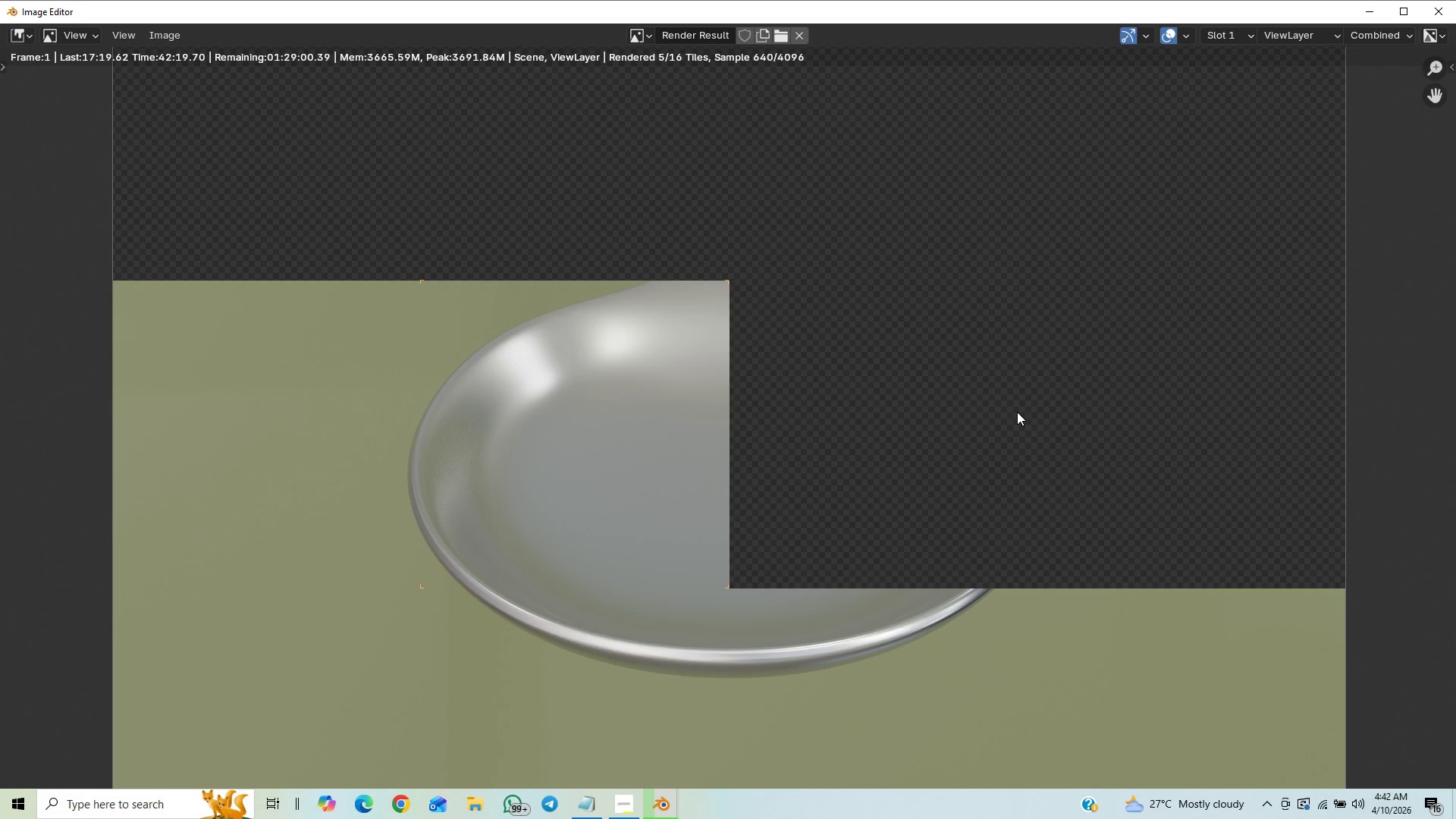 
wait(9.5)
 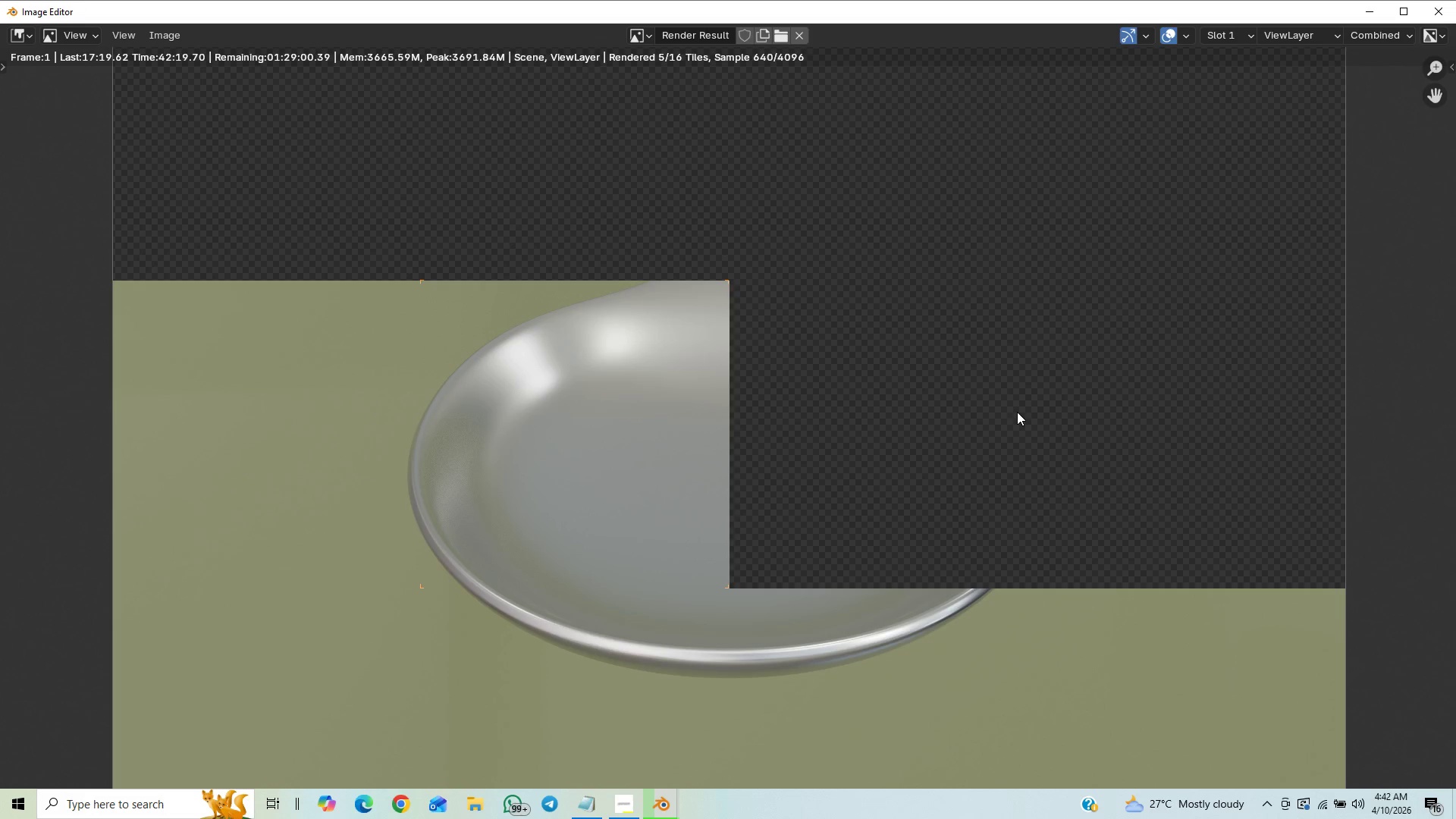 
scroll: coordinate [1017, 412], scroll_direction: down, amount: 1.0
 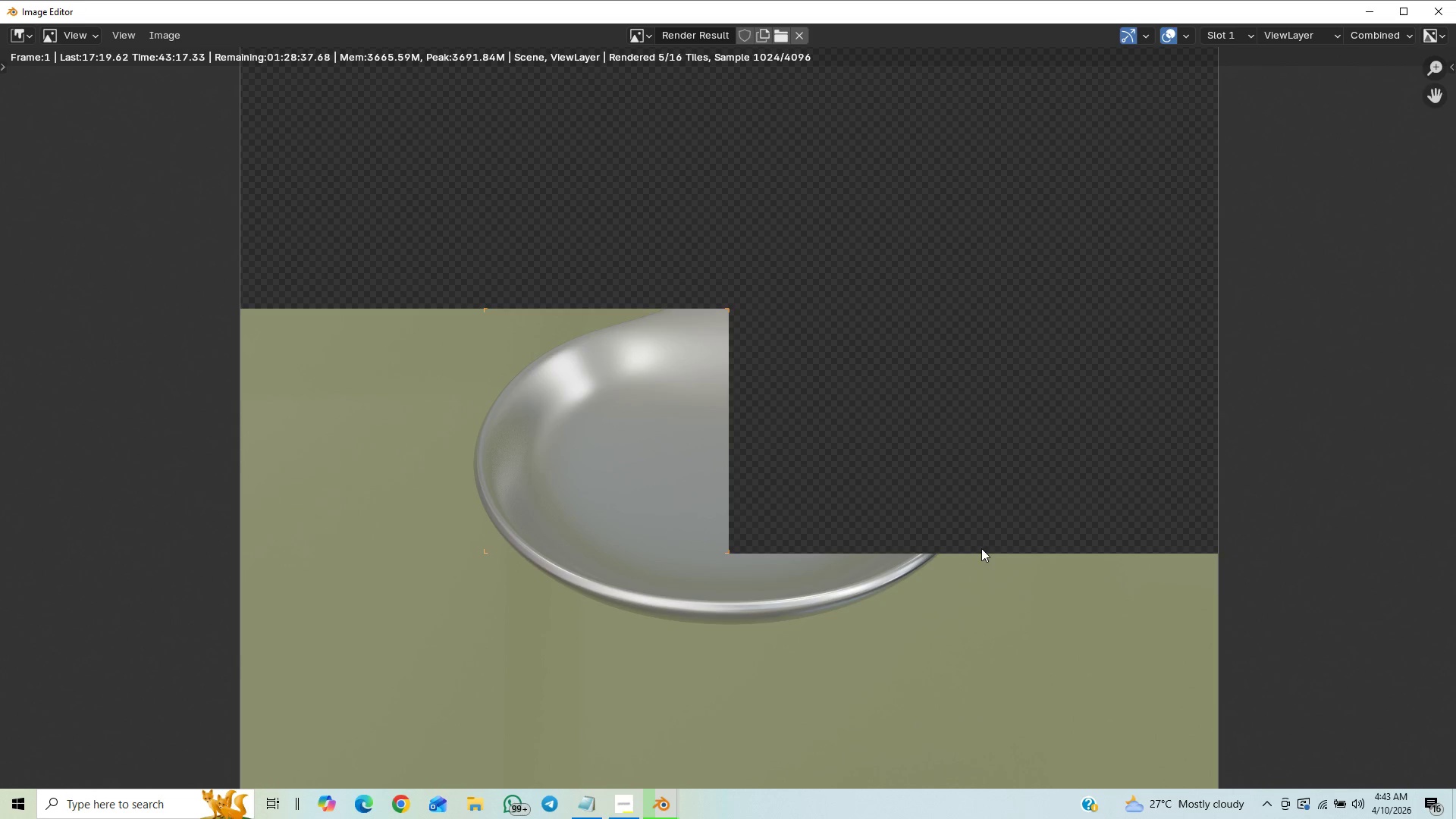 
wait(57.07)
 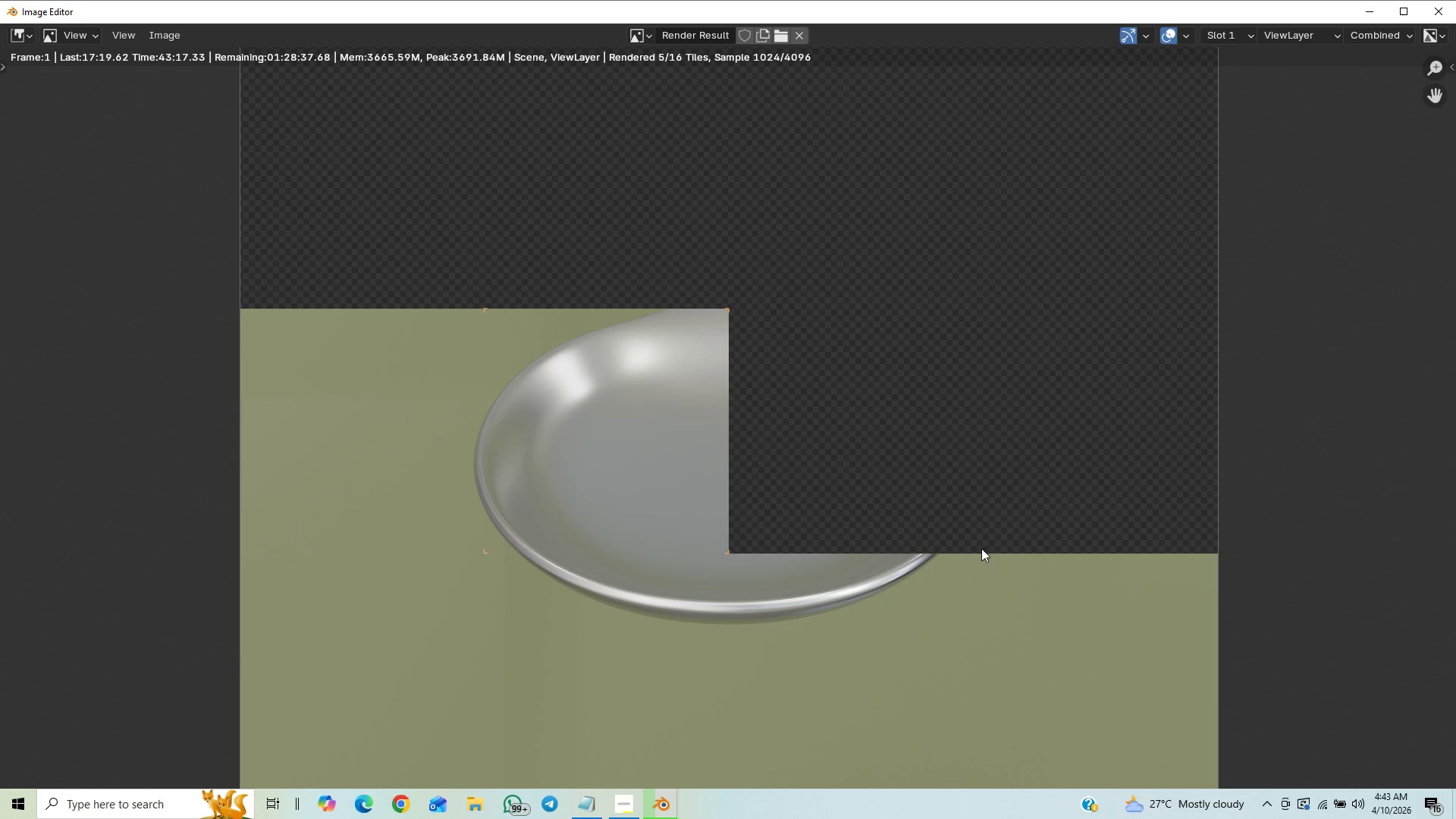 
mouse_move([-1, 800])
 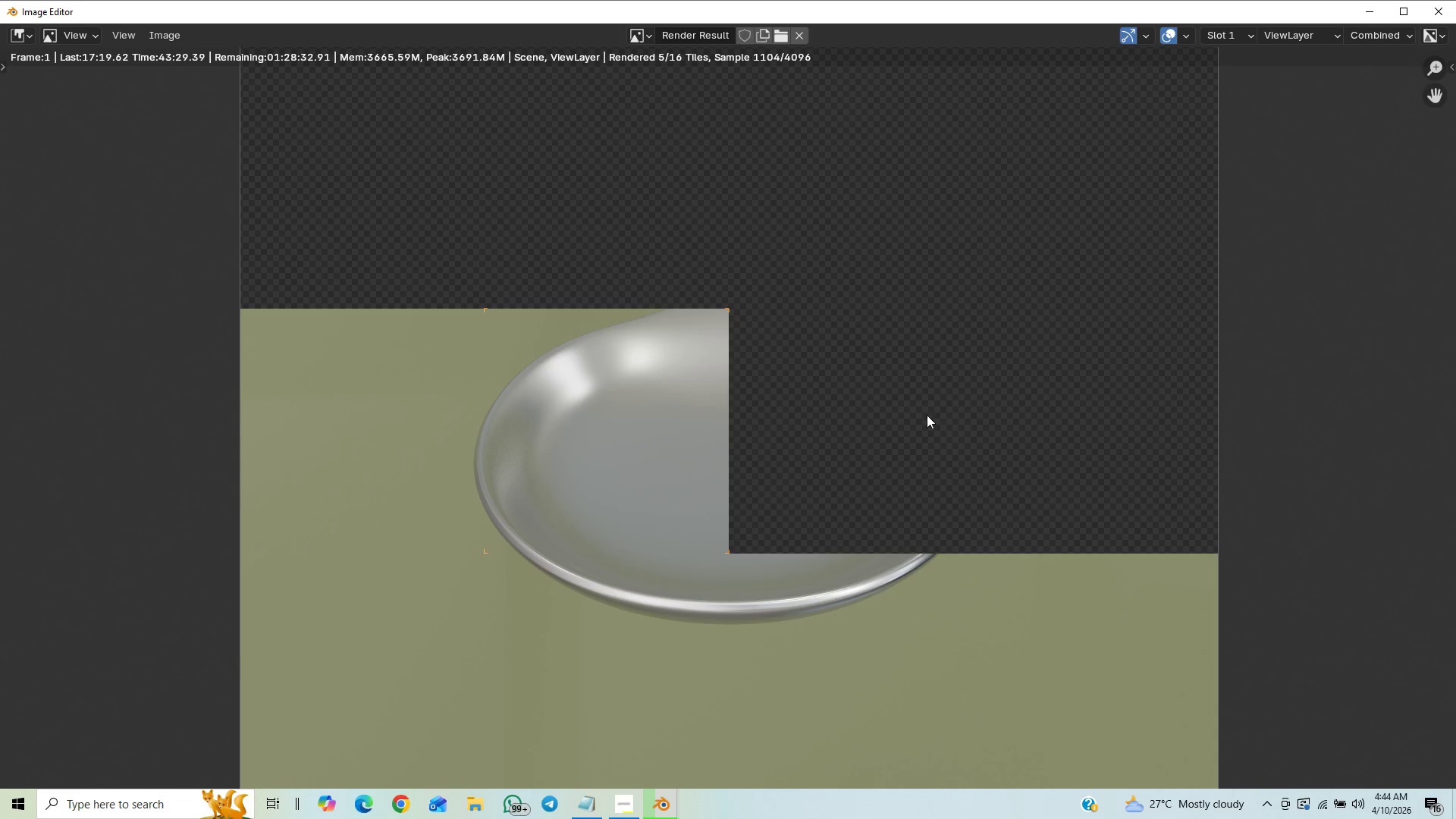 
wait(9.34)
 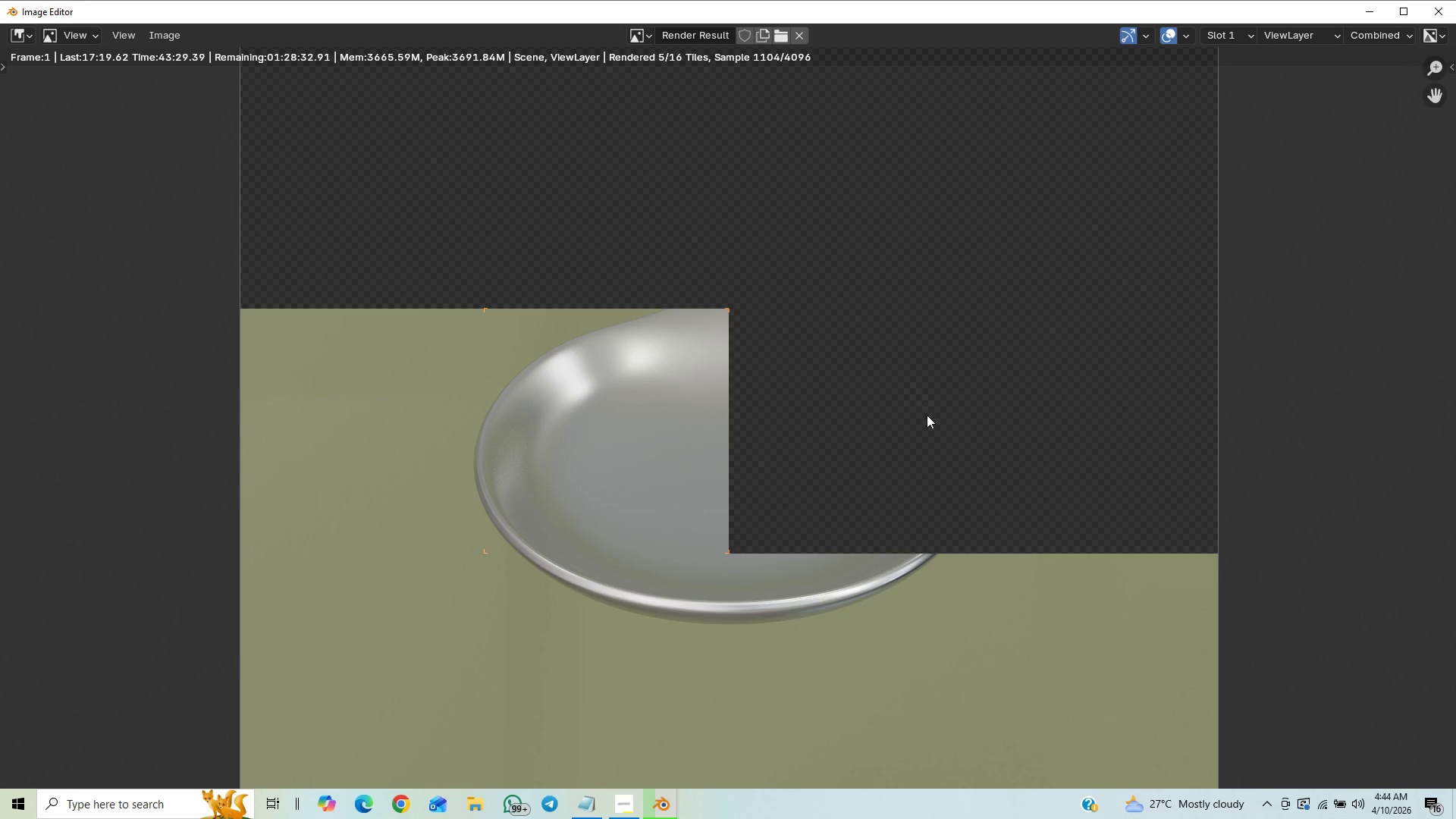 
scroll: coordinate [689, 676], scroll_direction: down, amount: 1.0
 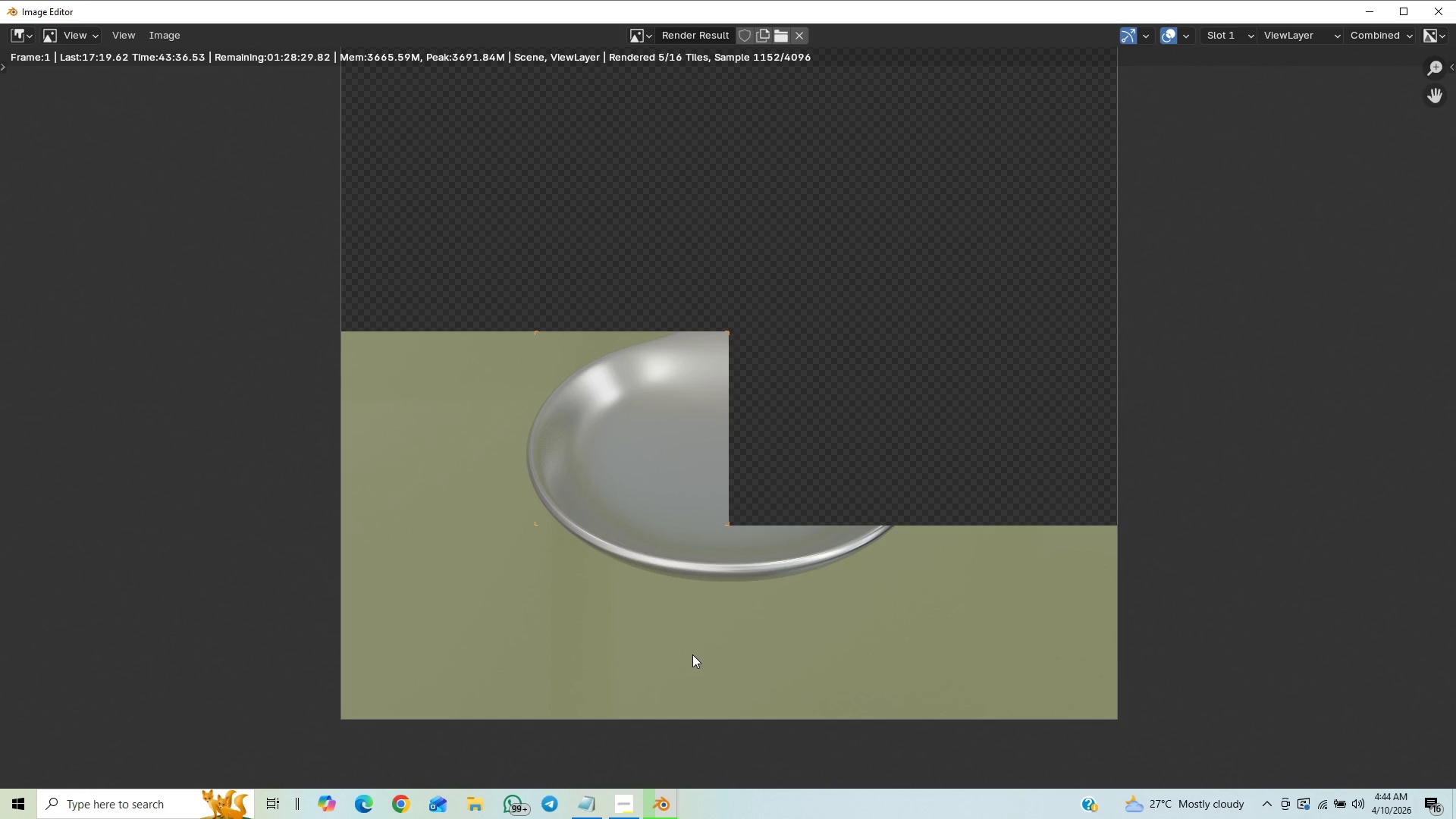 
scroll: coordinate [695, 655], scroll_direction: up, amount: 1.0
 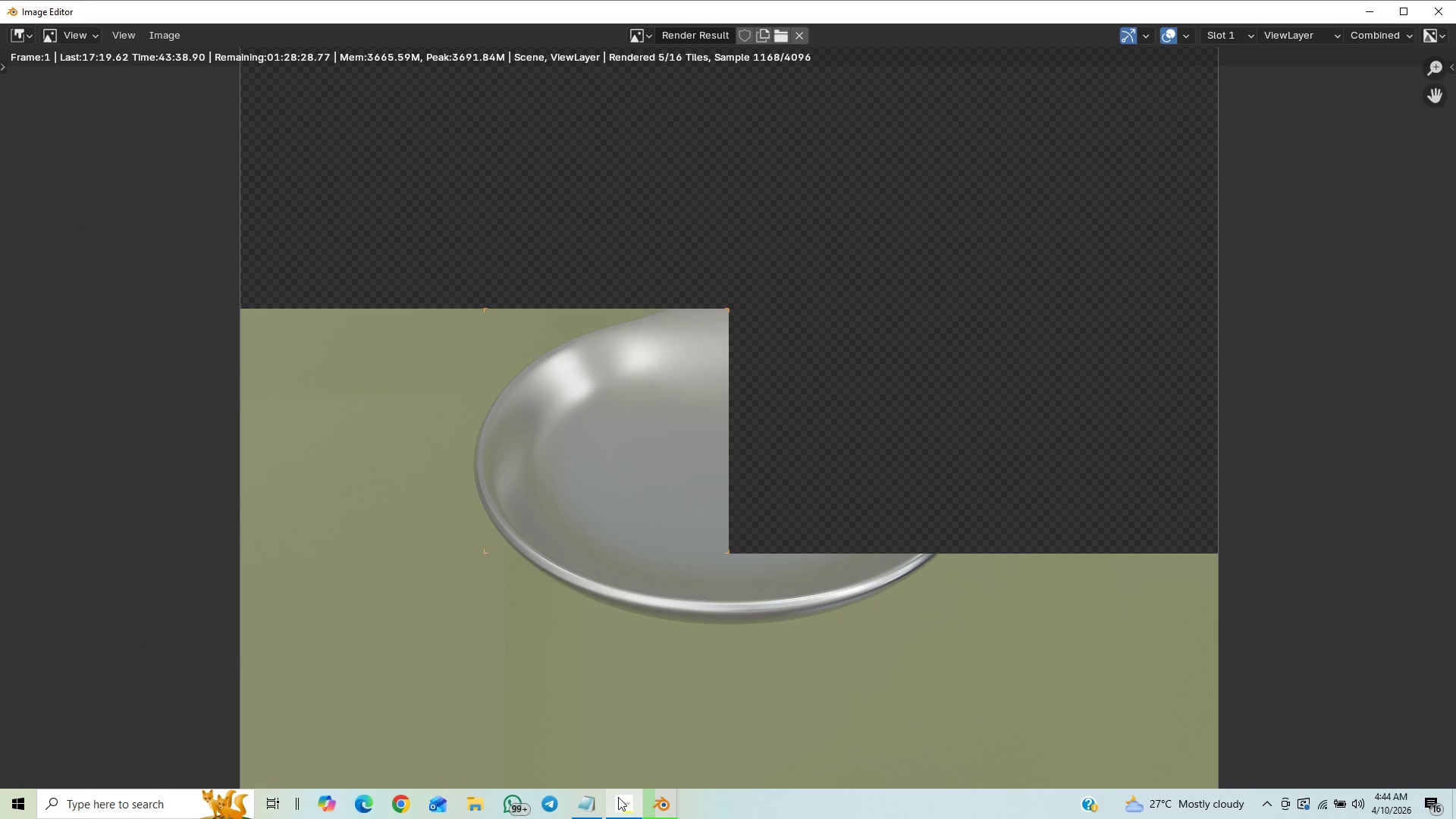 
left_click([624, 803])